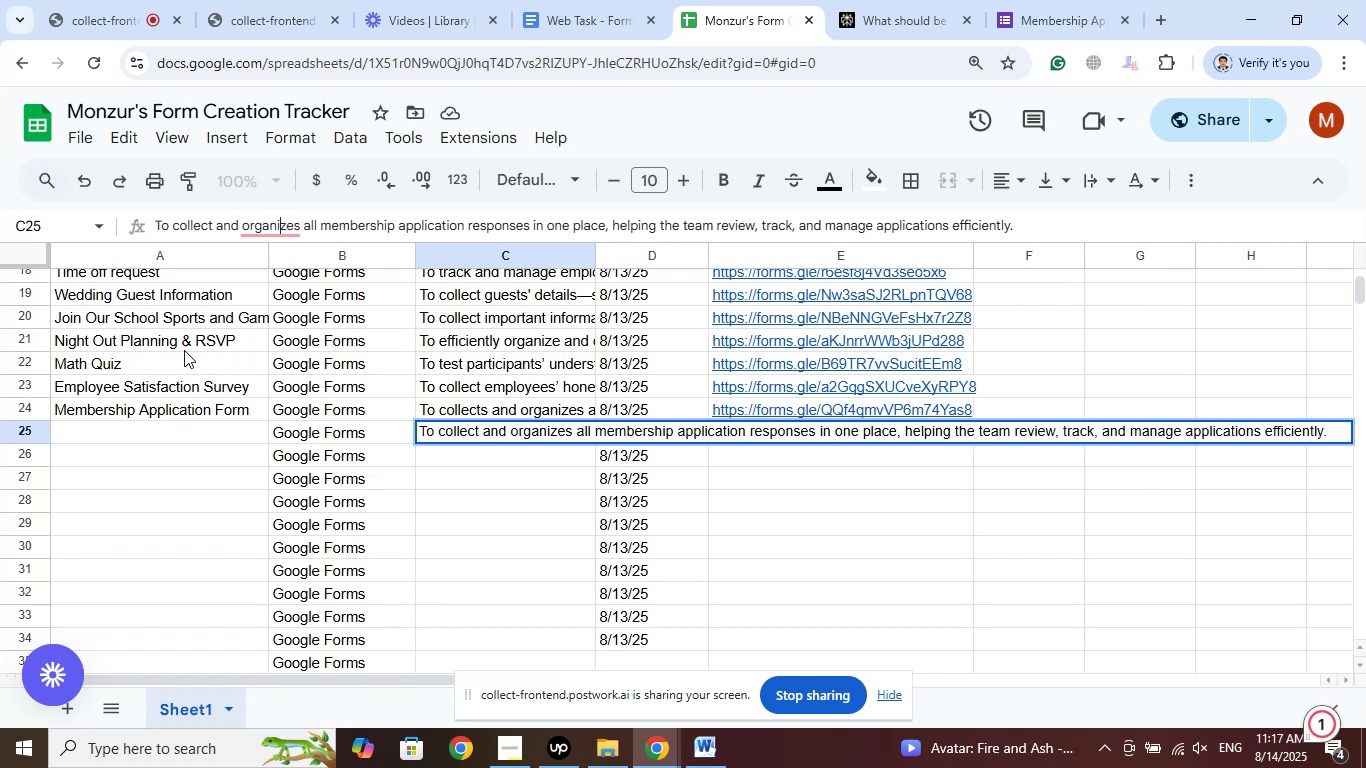 
key(ArrowRight)
 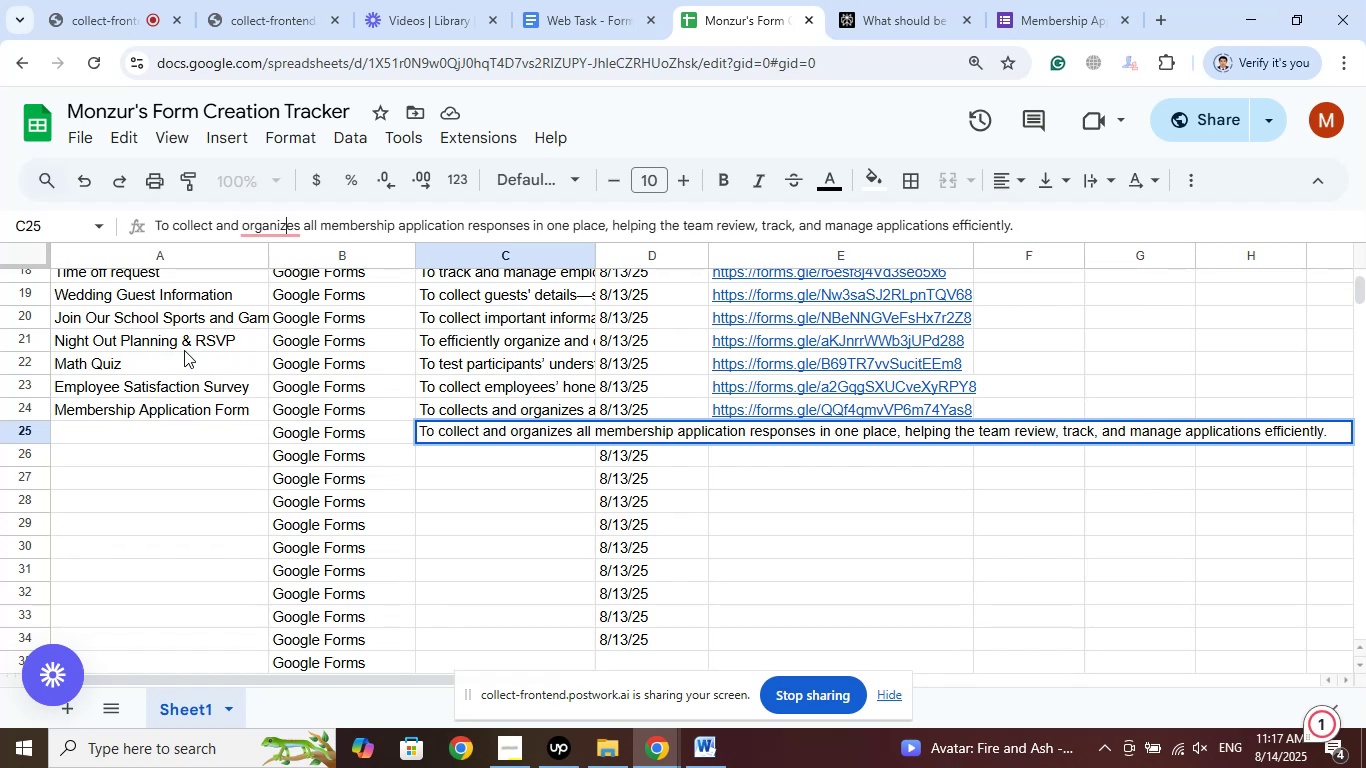 
key(ArrowRight)
 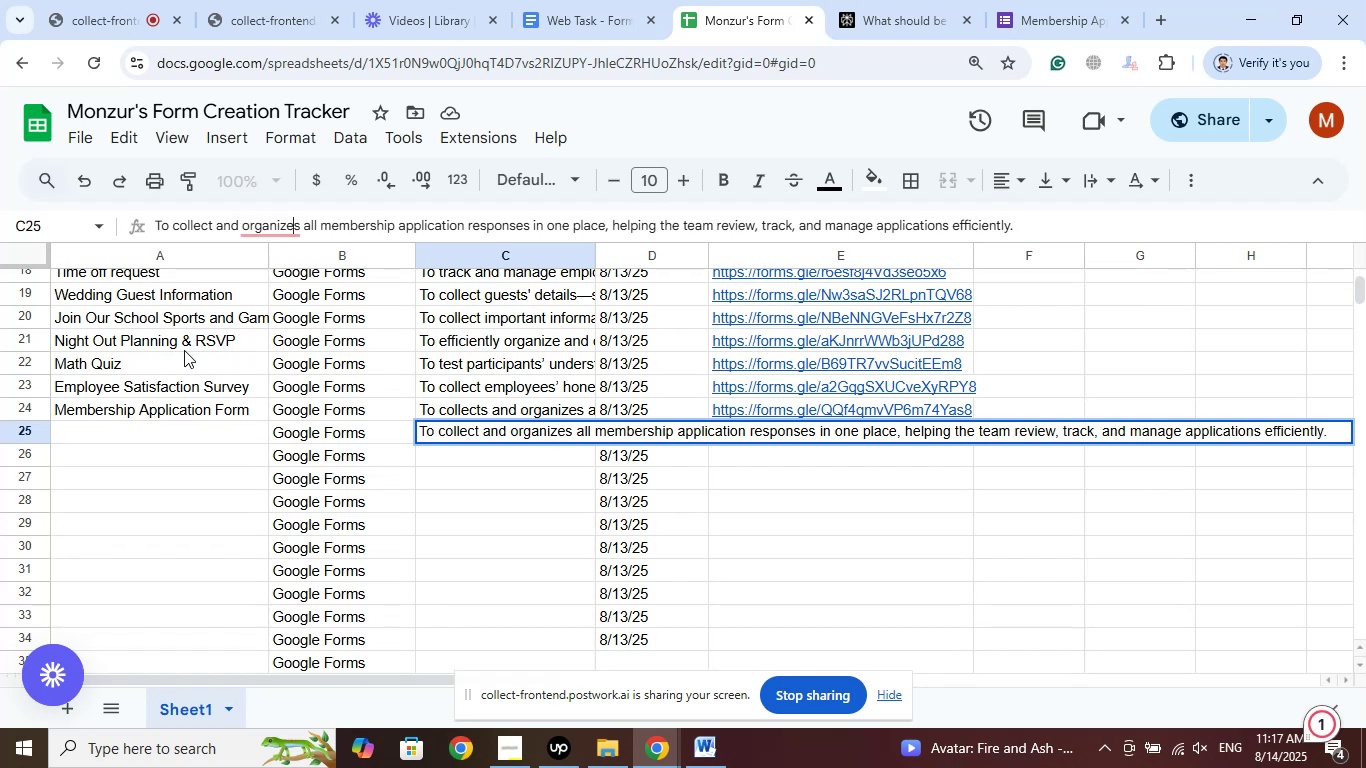 
key(ArrowRight)
 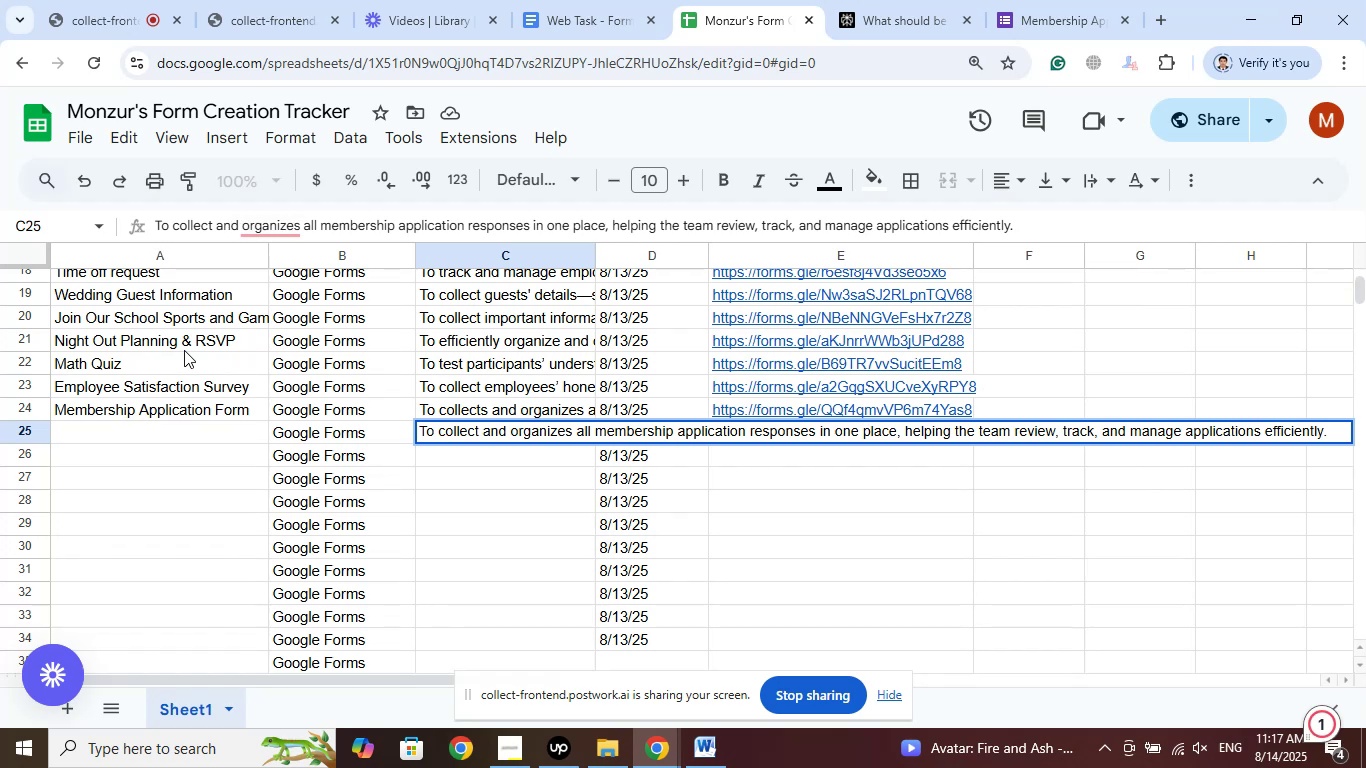 
key(Backspace)
 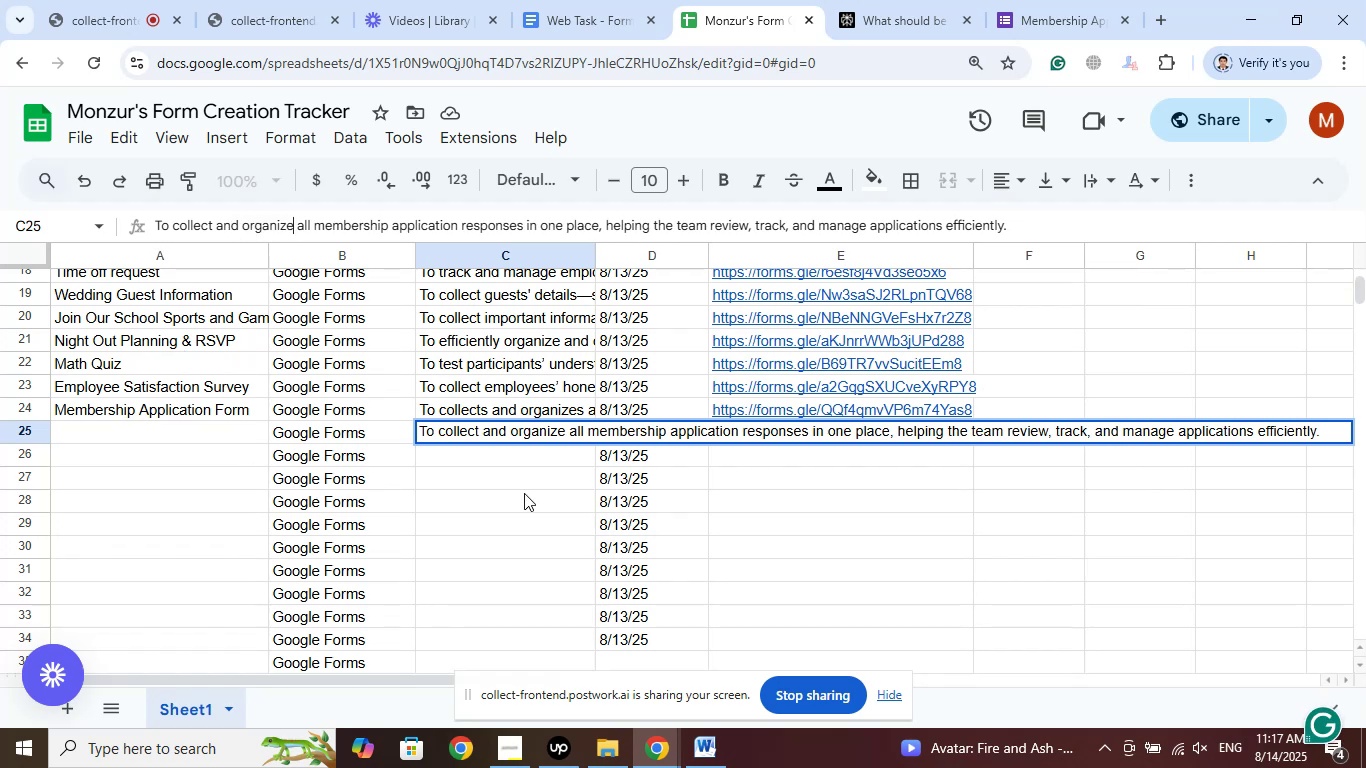 
wait(7.53)
 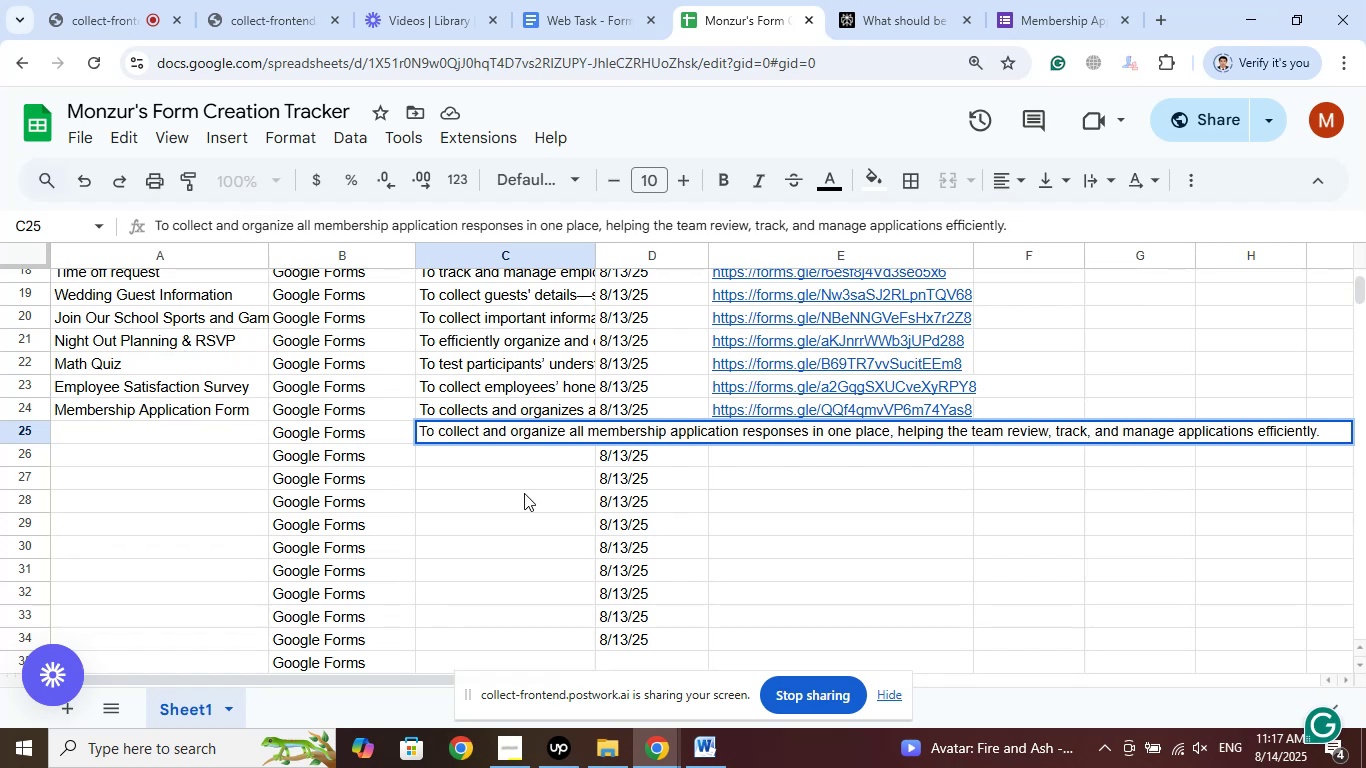 
left_click([524, 493])
 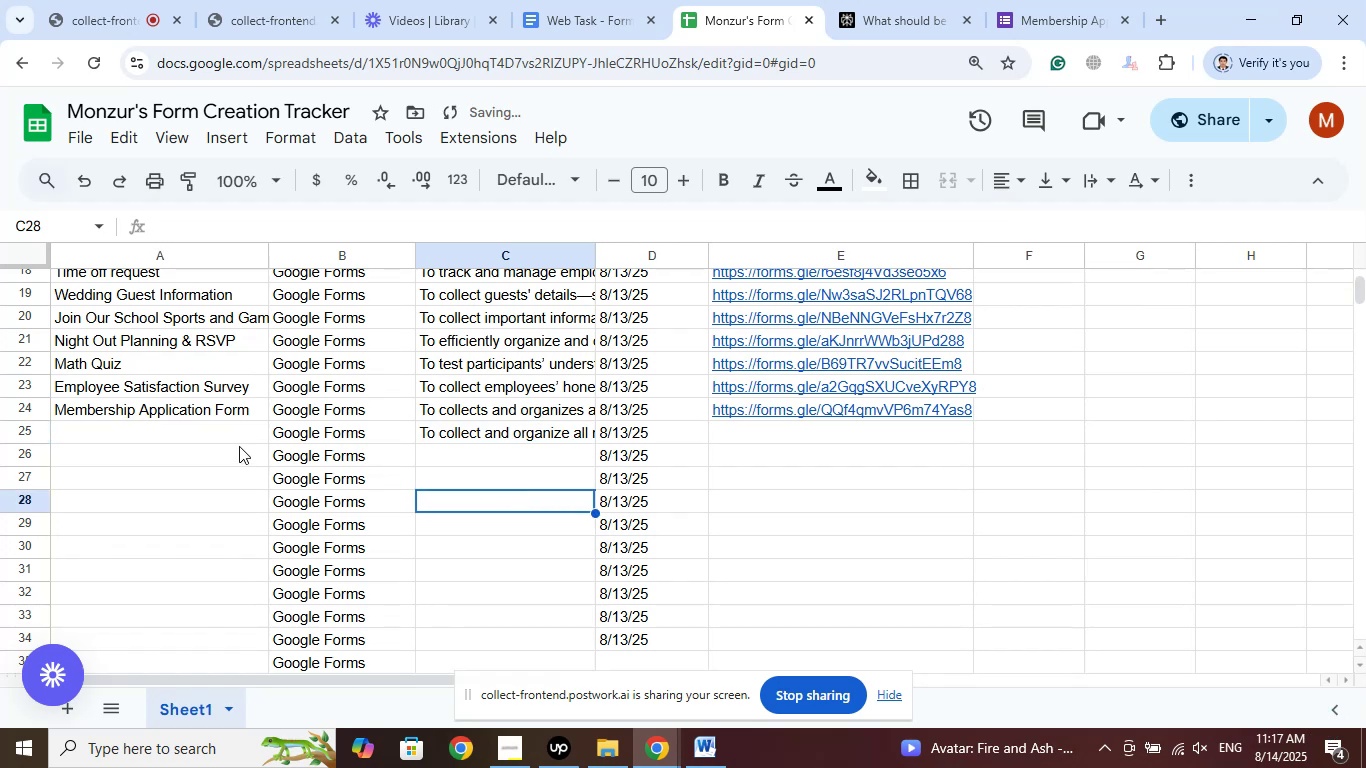 
left_click([238, 429])
 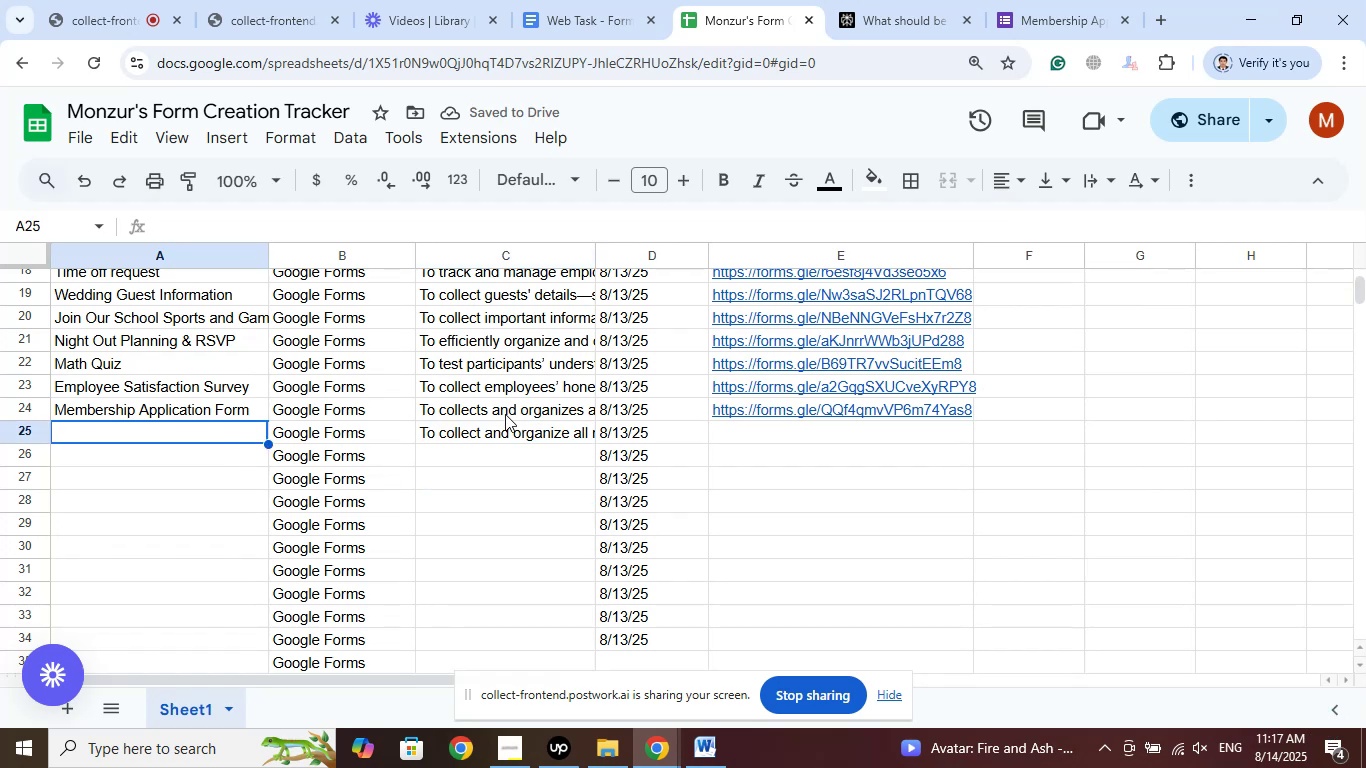 
left_click([506, 410])
 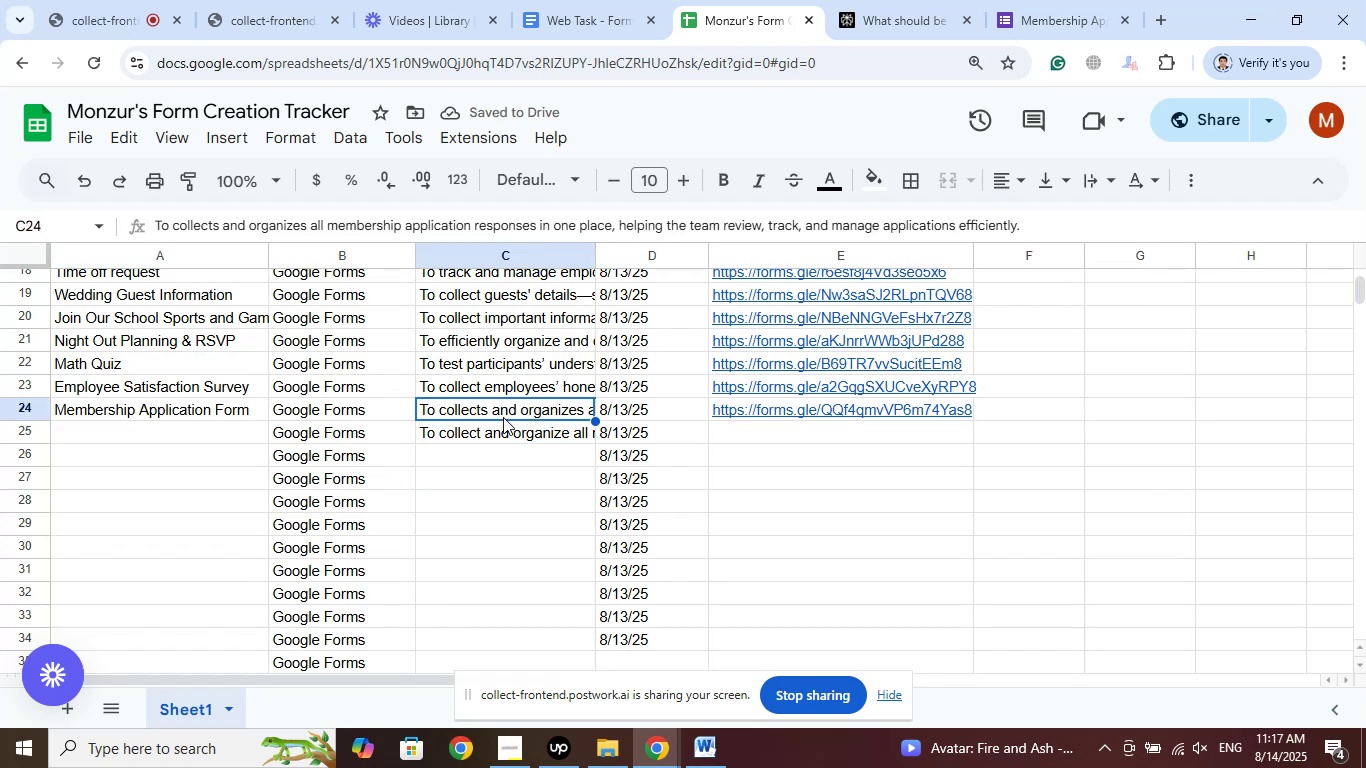 
right_click([498, 431])
 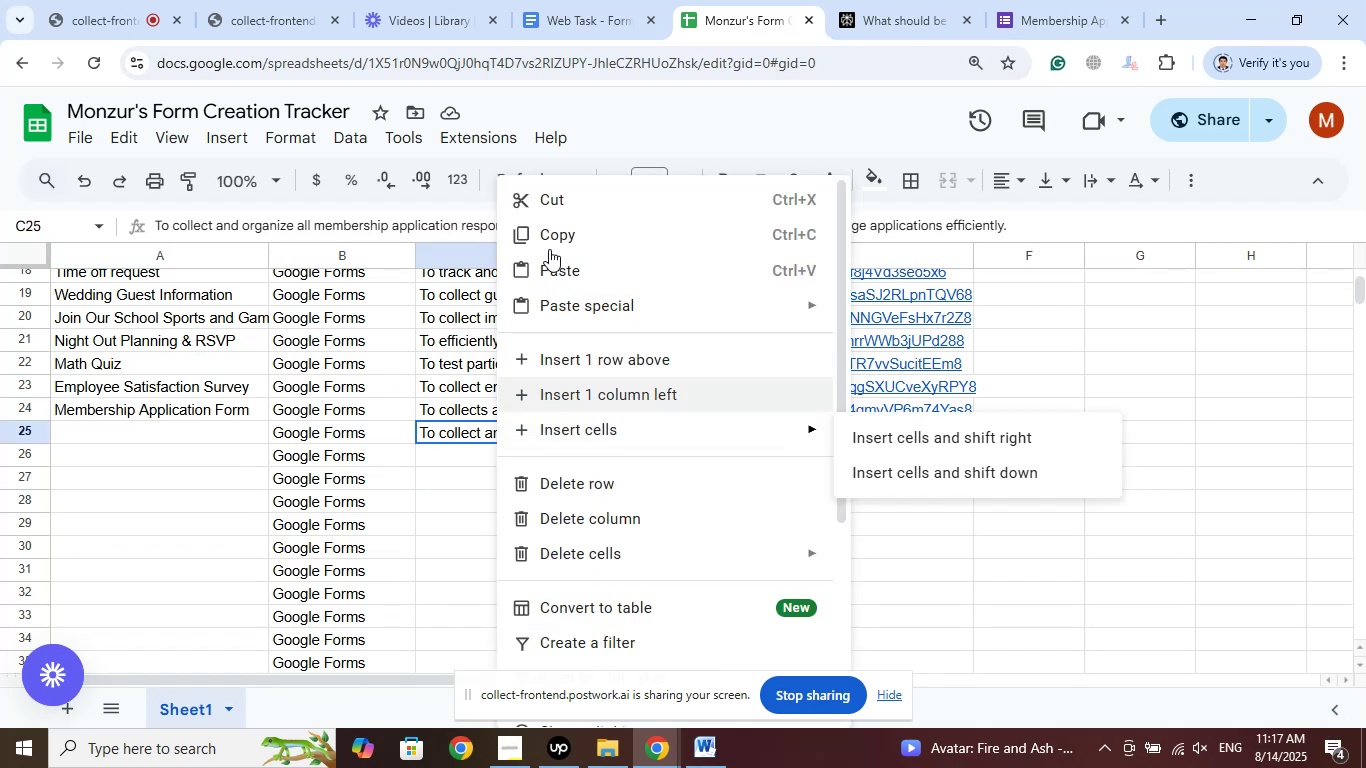 
left_click([547, 230])
 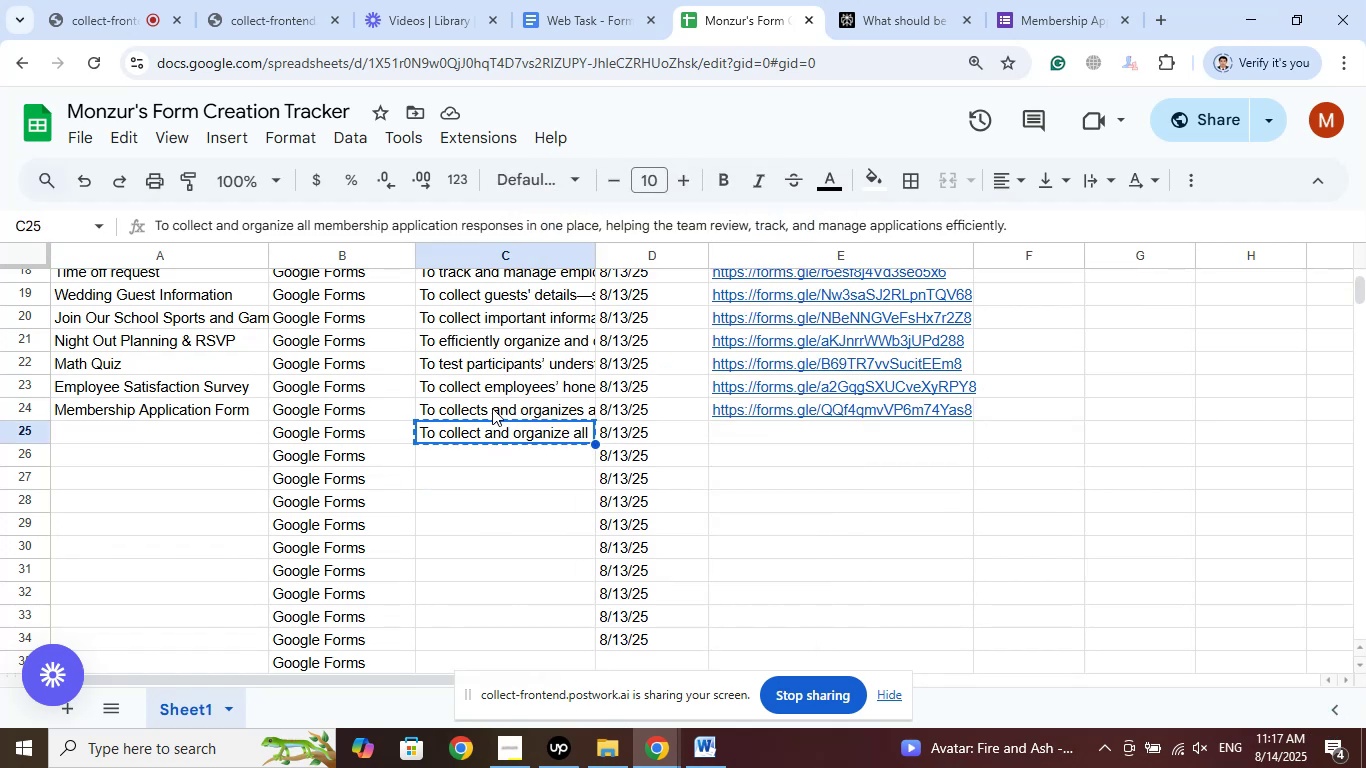 
right_click([492, 408])
 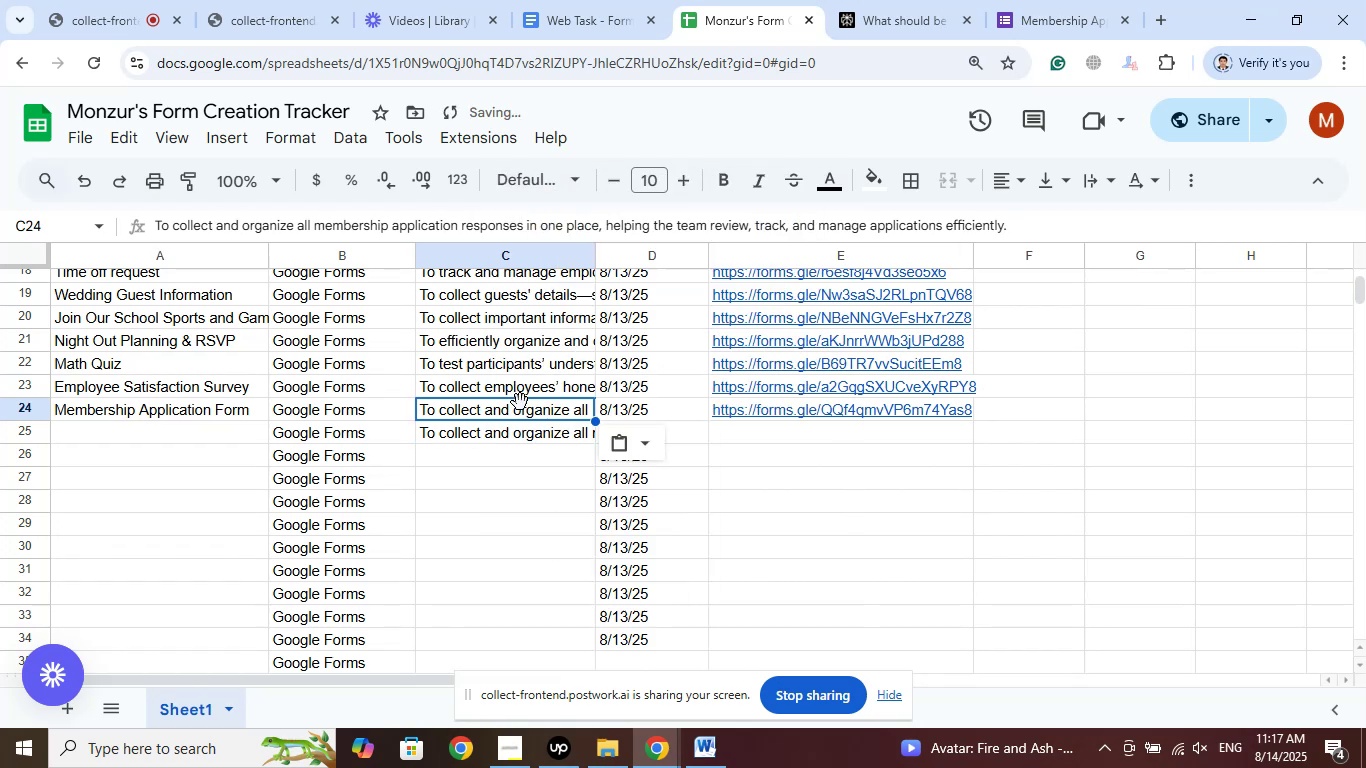 
left_click([502, 434])
 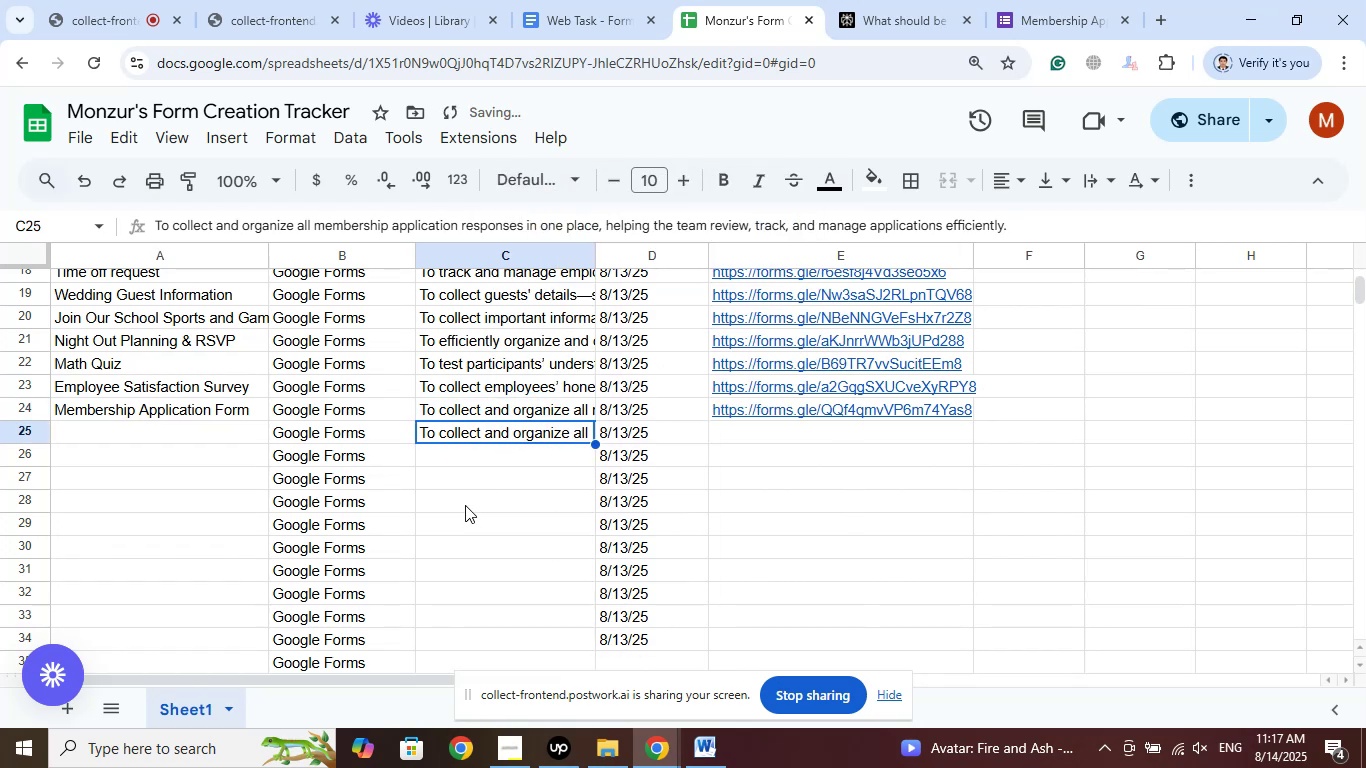 
key(Delete)
 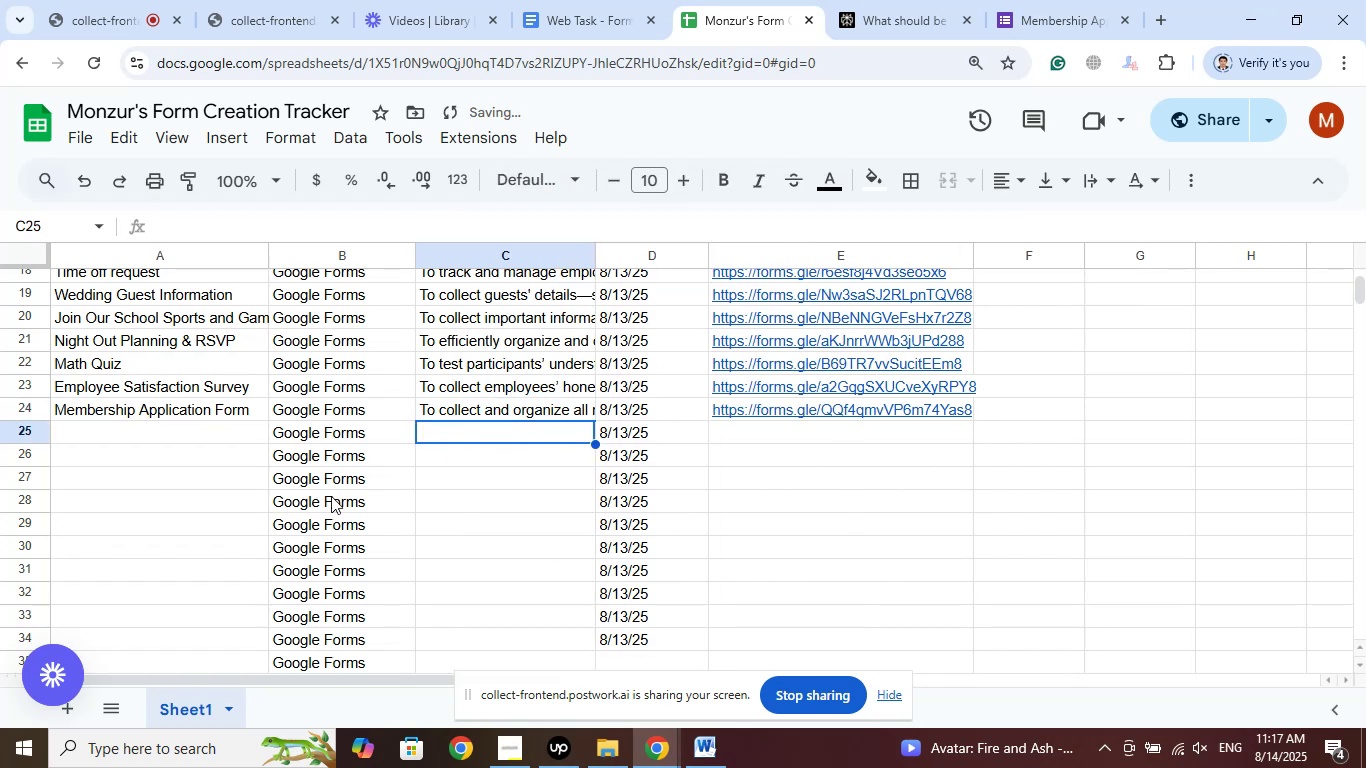 
left_click([198, 433])
 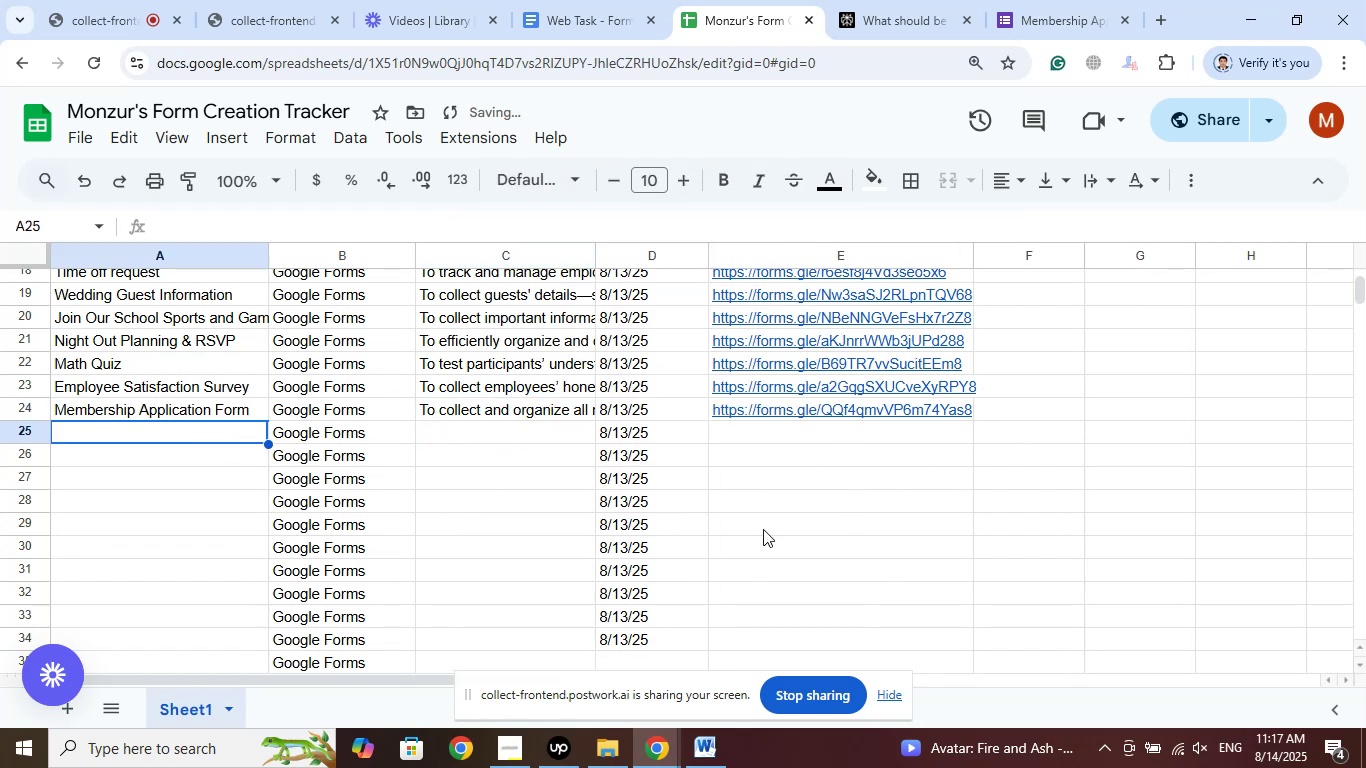 
scroll: coordinate [767, 497], scroll_direction: down, amount: 1.0
 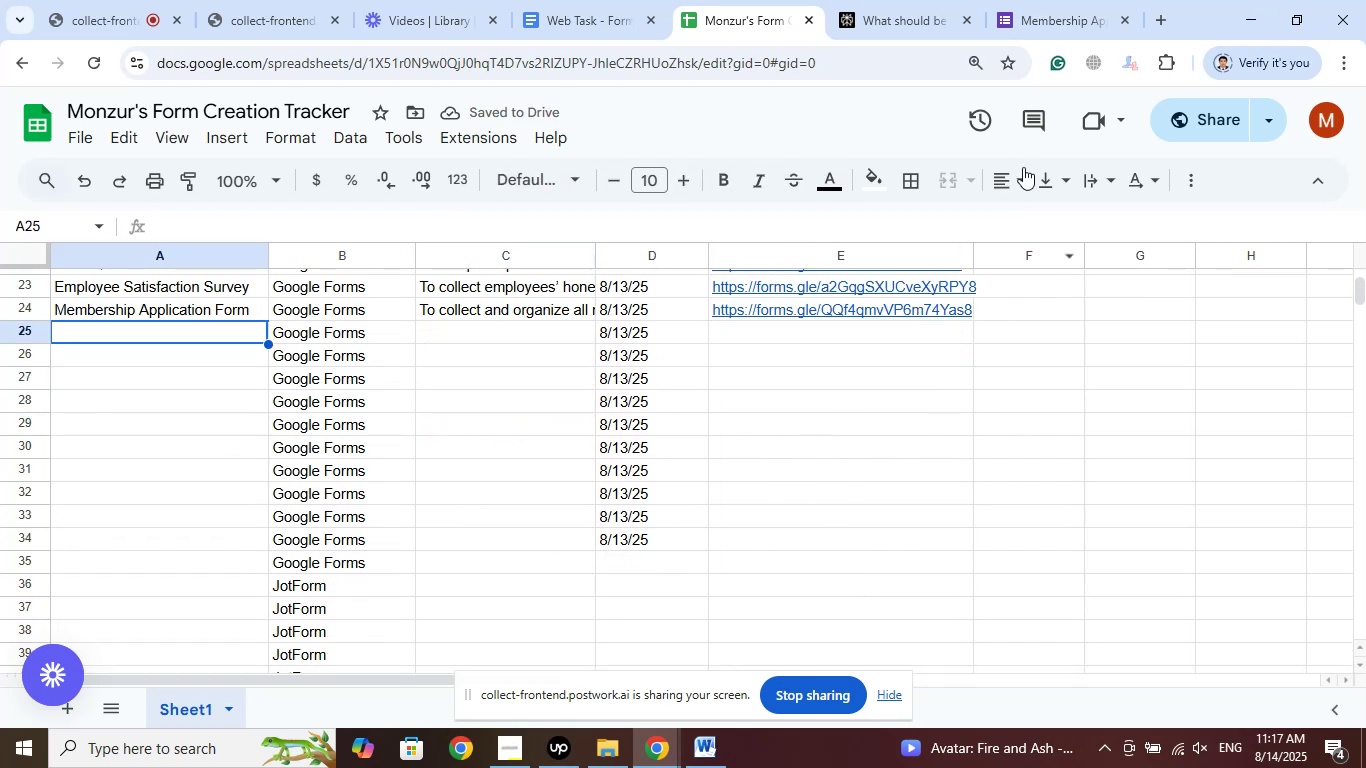 
right_click([911, 309])
 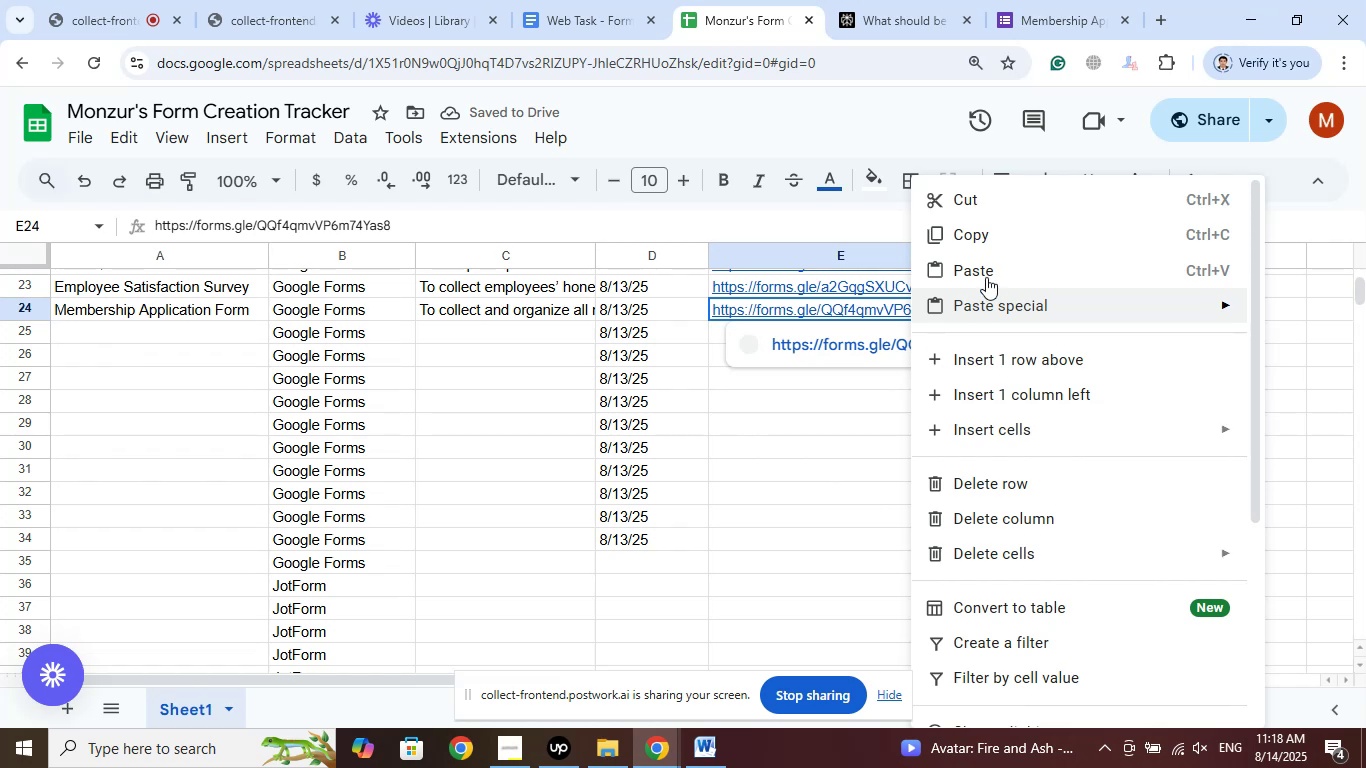 
left_click([978, 241])
 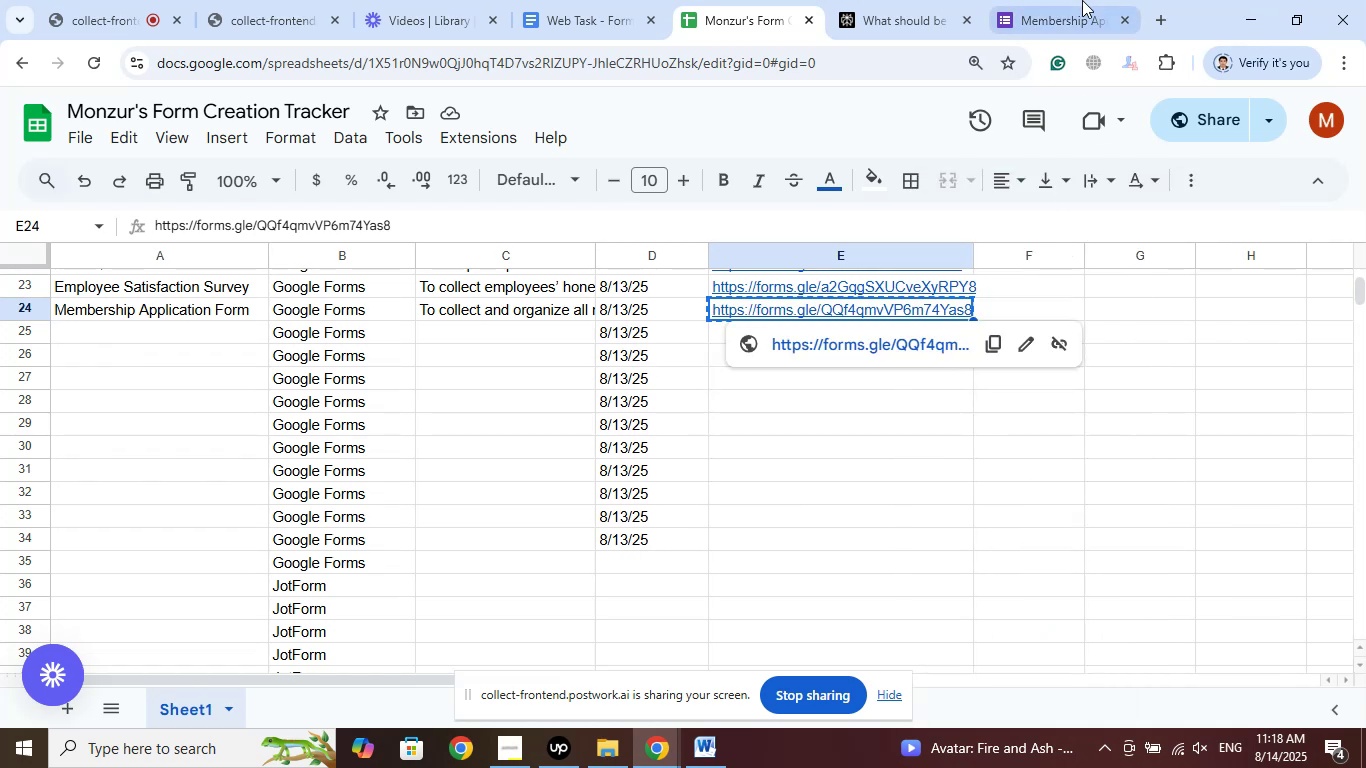 
left_click([1080, 0])
 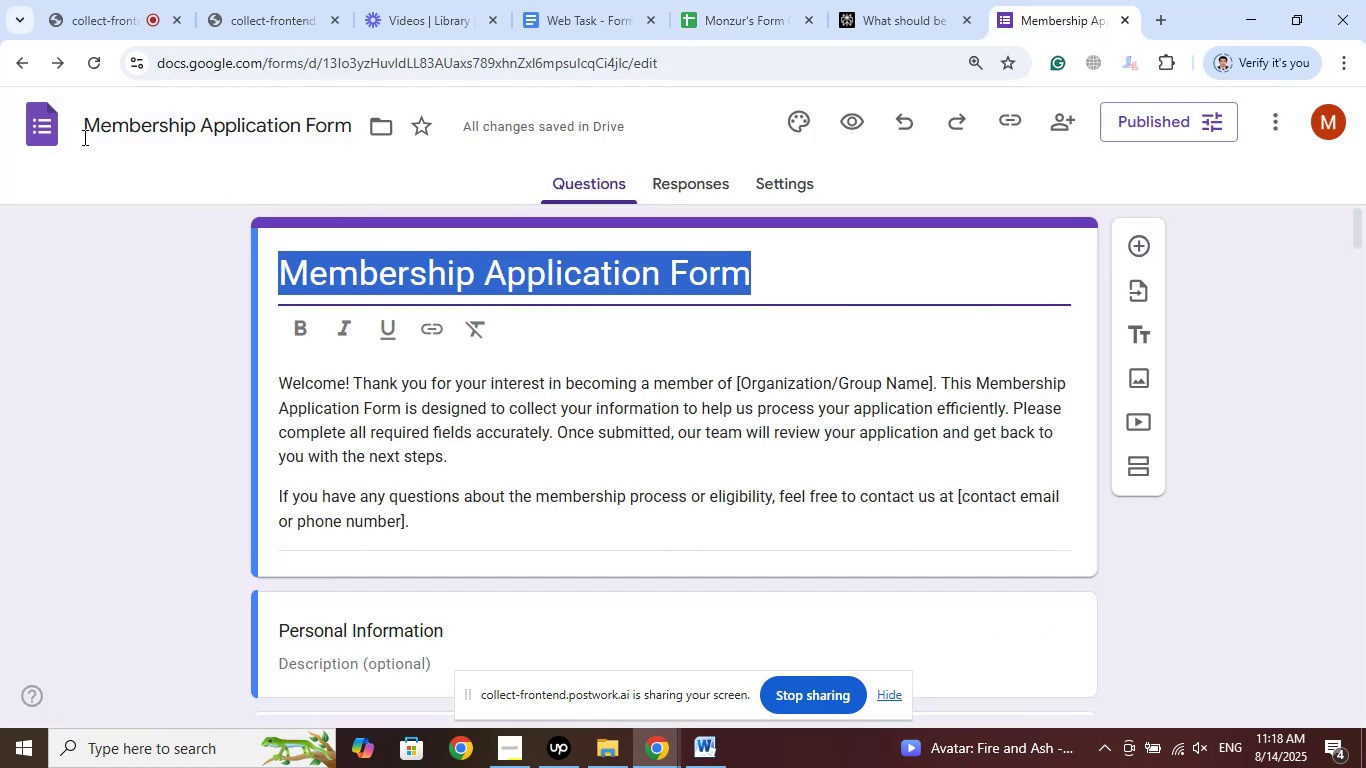 
left_click([51, 128])
 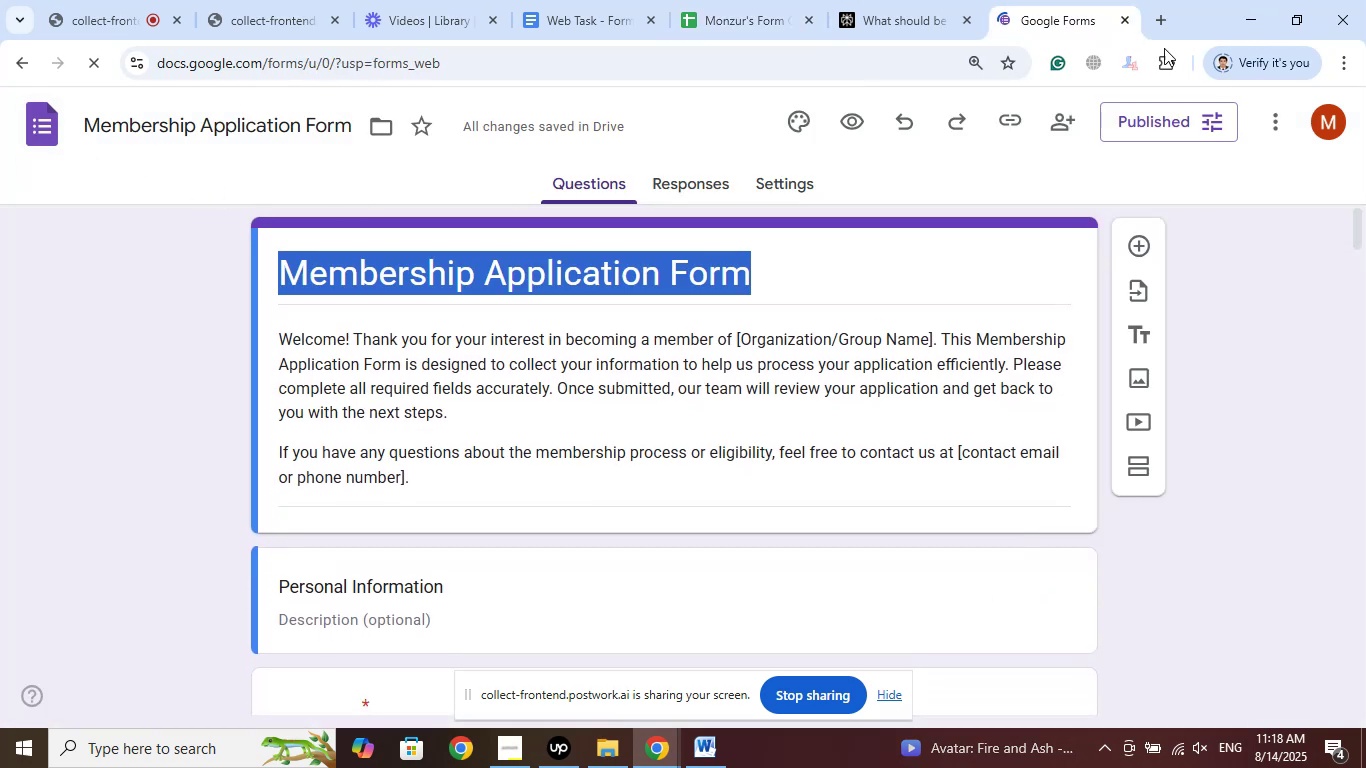 
left_click([1154, 12])
 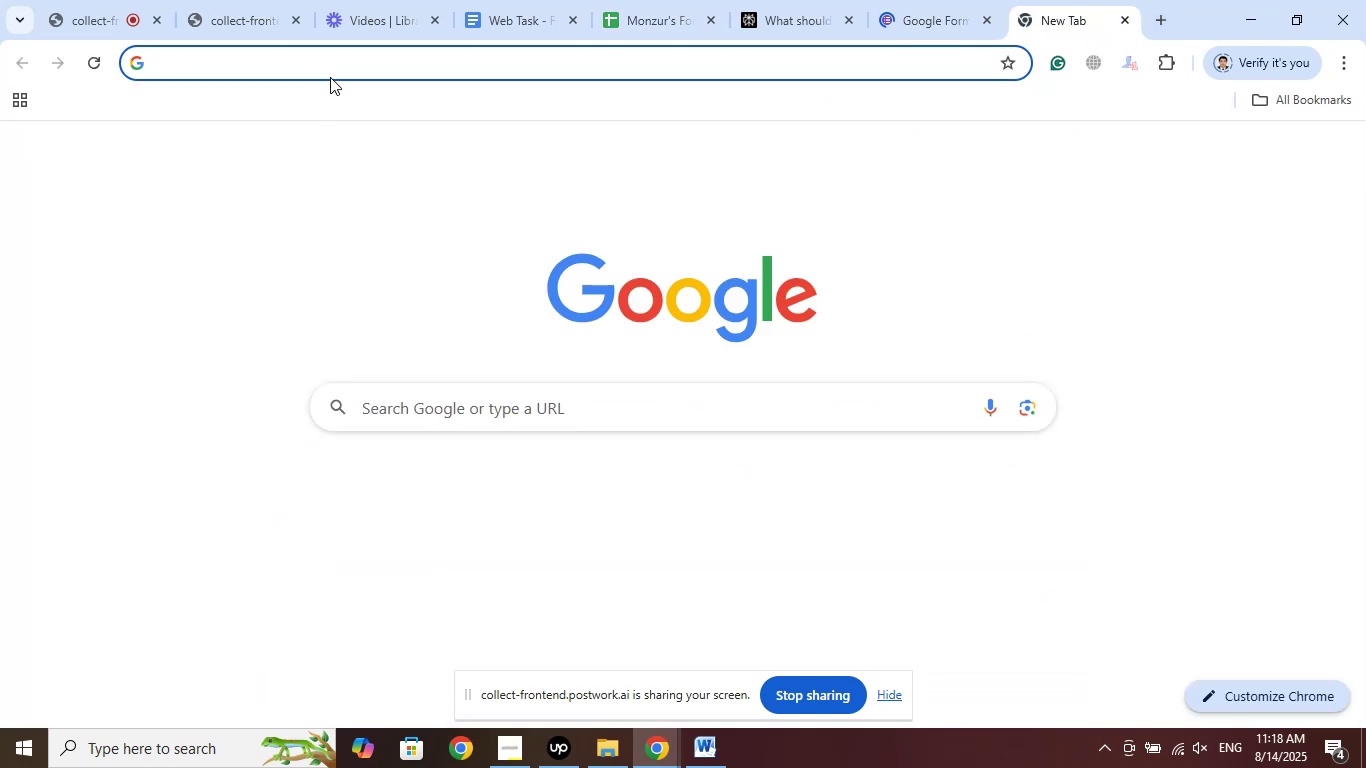 
right_click([336, 67])
 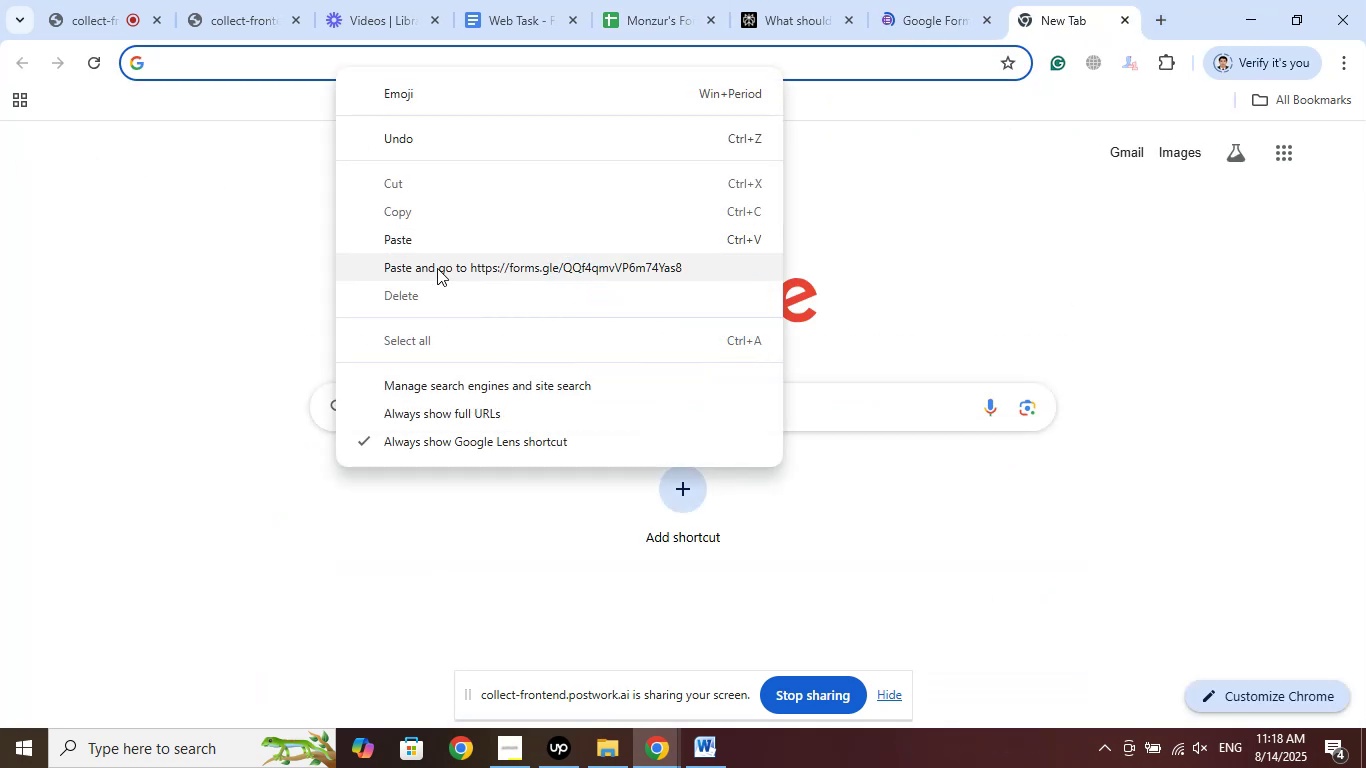 
left_click([437, 268])
 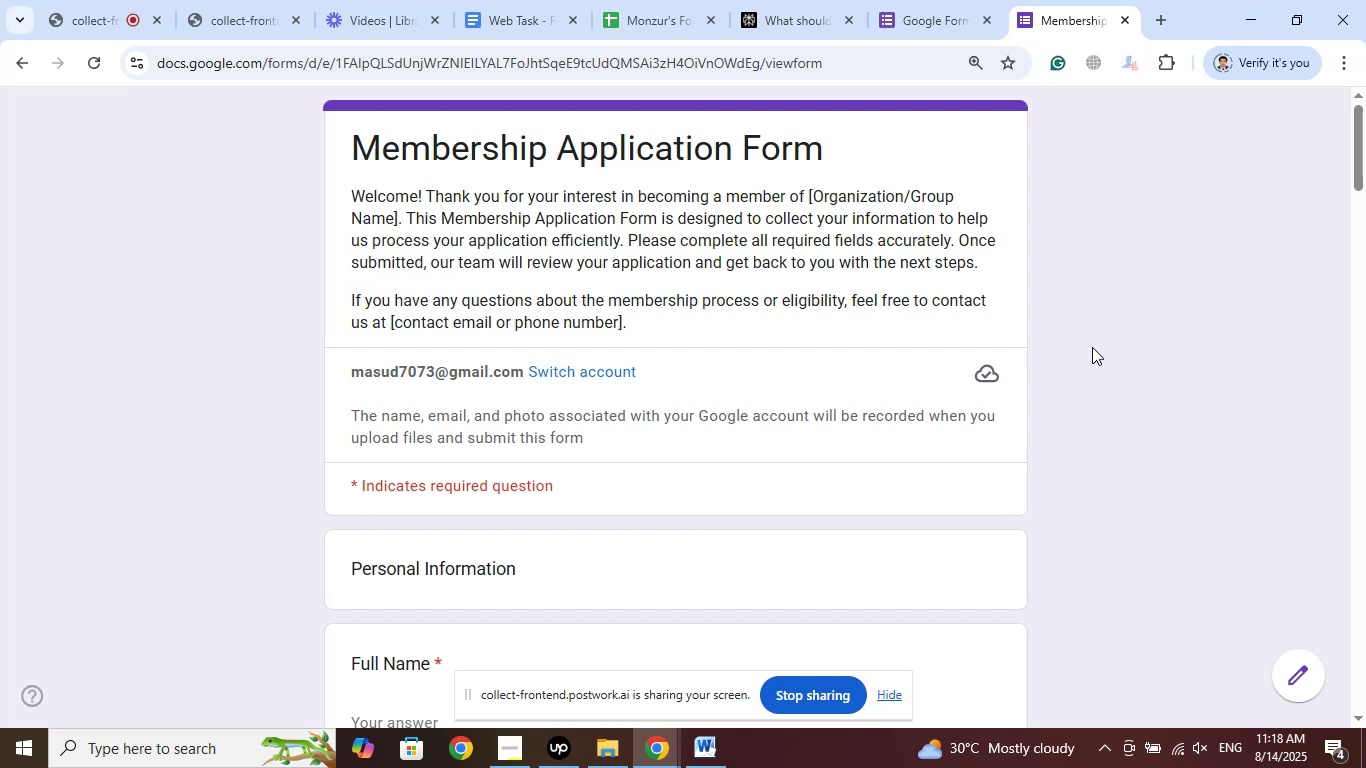 
wait(28.24)
 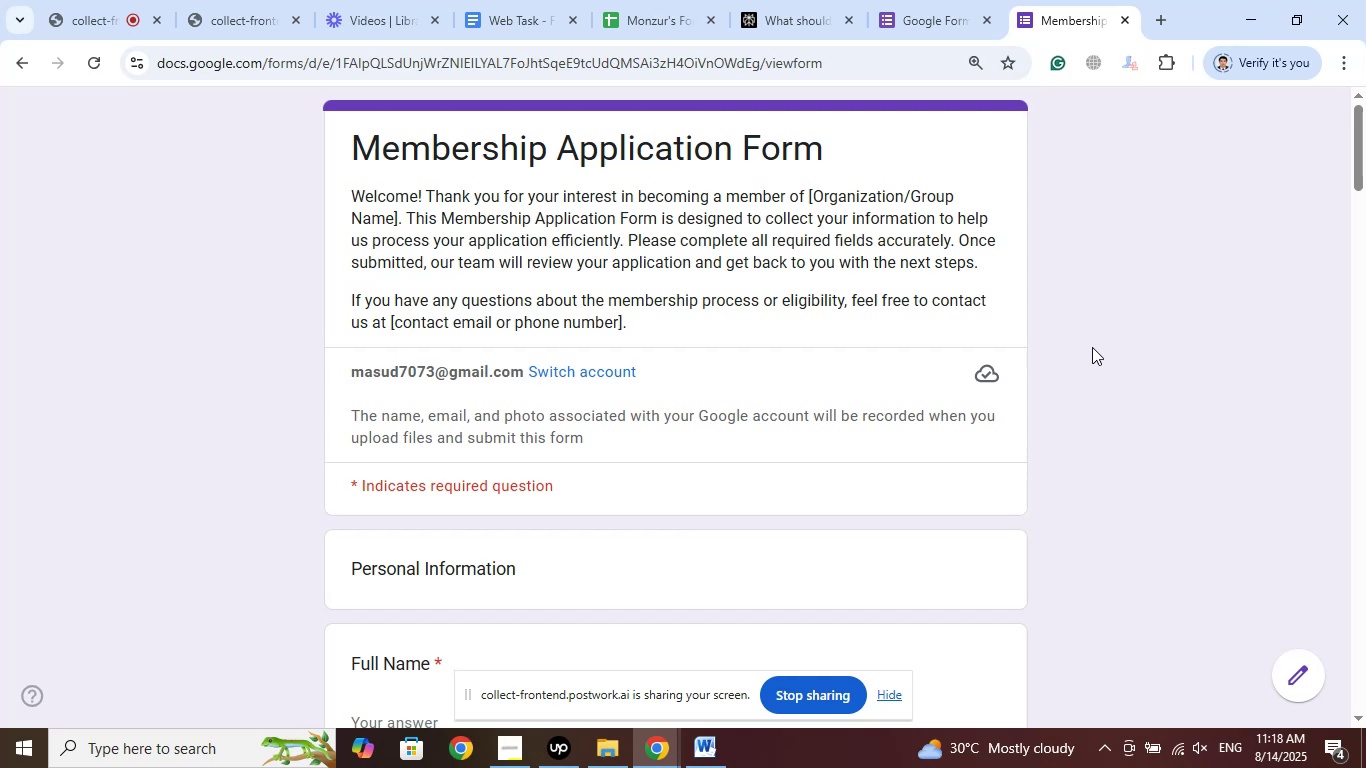 
scroll: coordinate [1088, 347], scroll_direction: down, amount: 41.0
 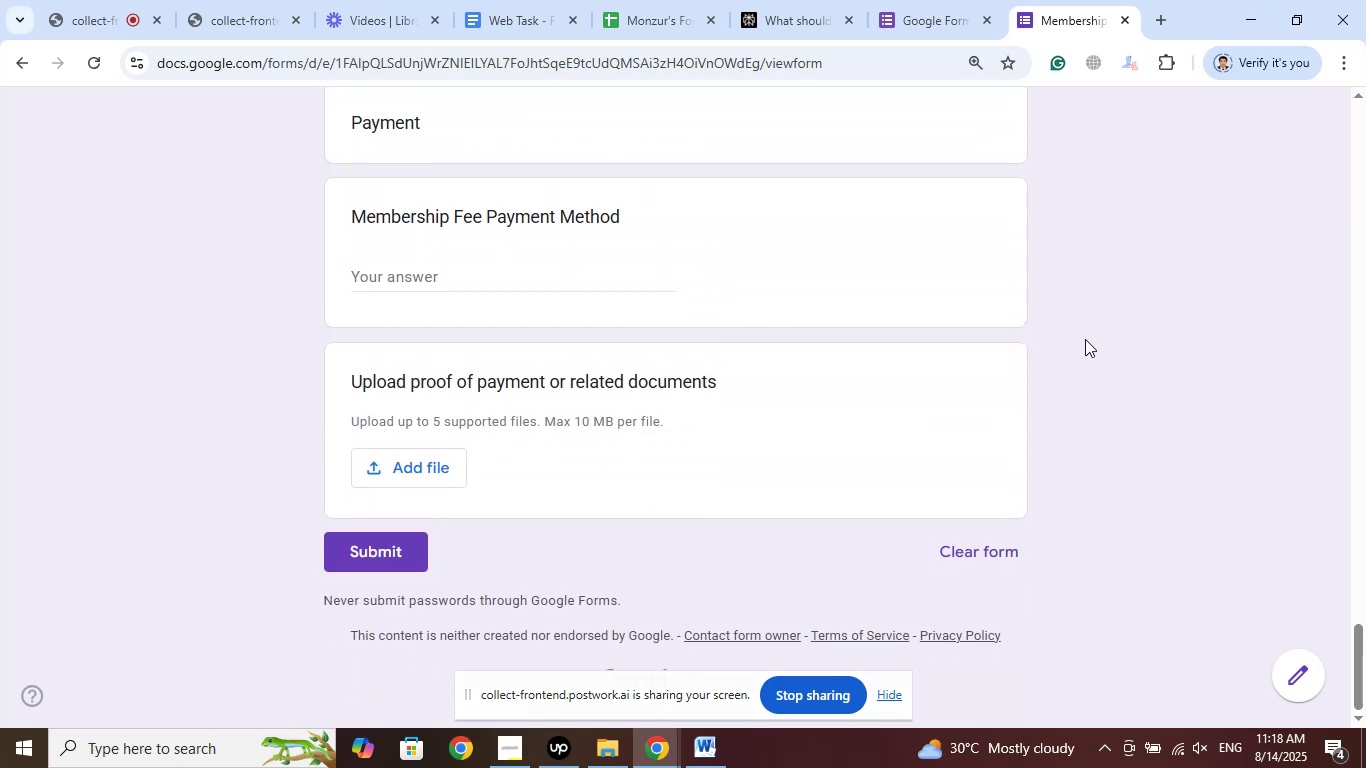 
scroll: coordinate [1085, 339], scroll_direction: up, amount: 3.0
 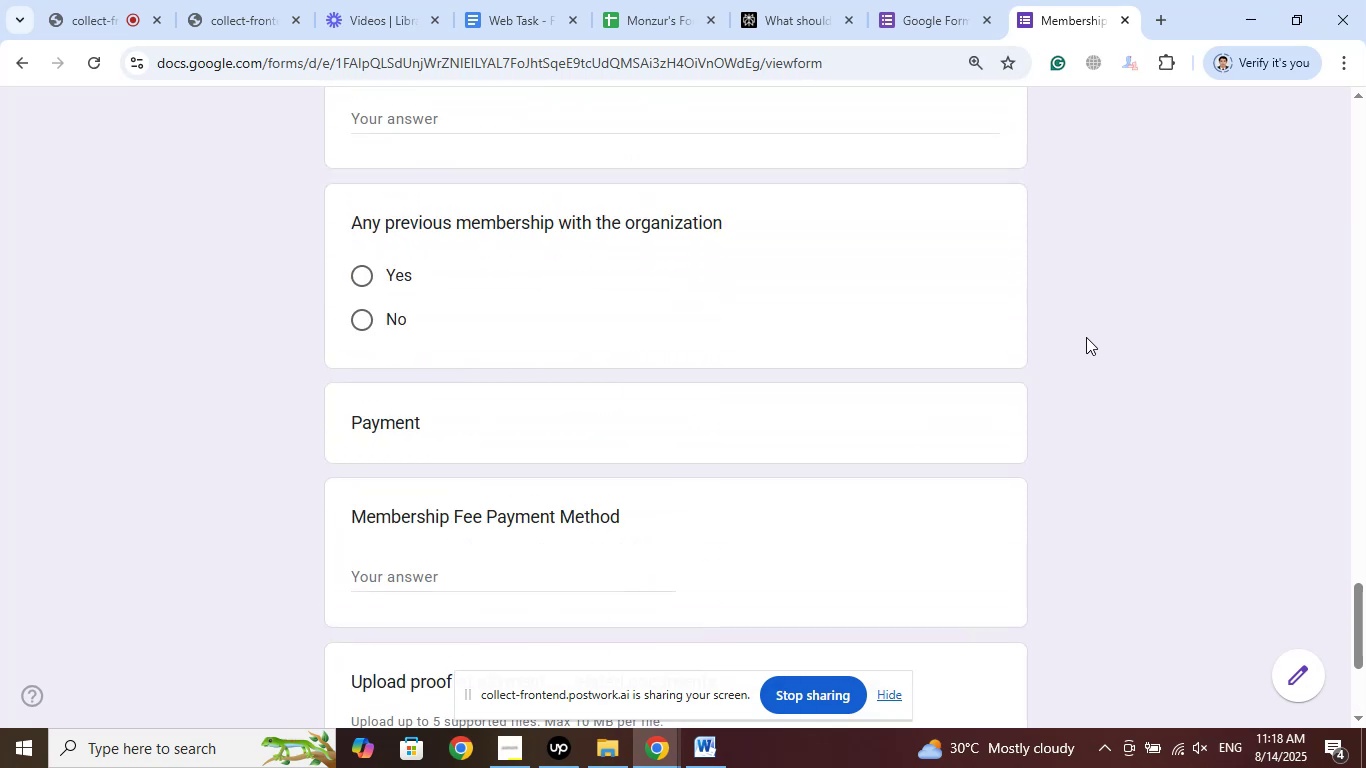 
scroll: coordinate [1086, 337], scroll_direction: down, amount: 3.0
 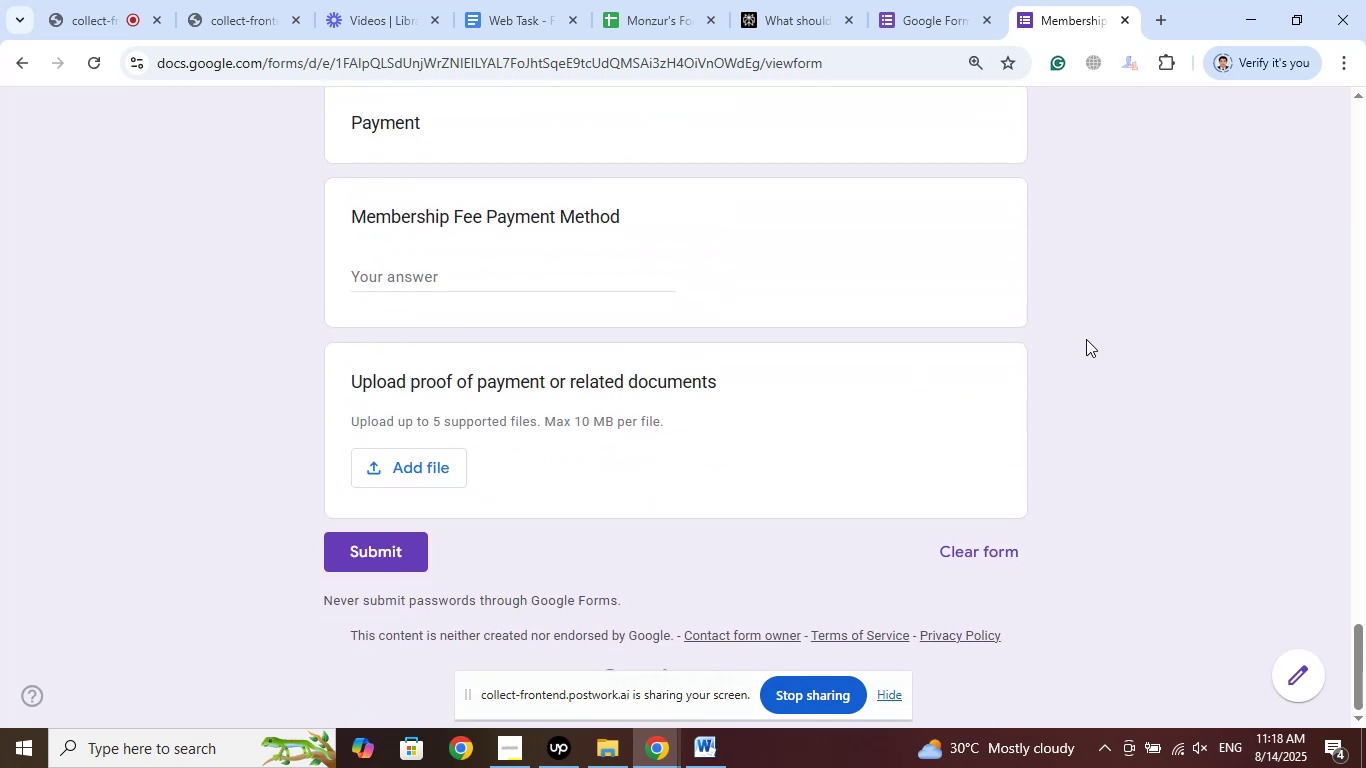 
scroll: coordinate [1070, 307], scroll_direction: up, amount: 40.0
 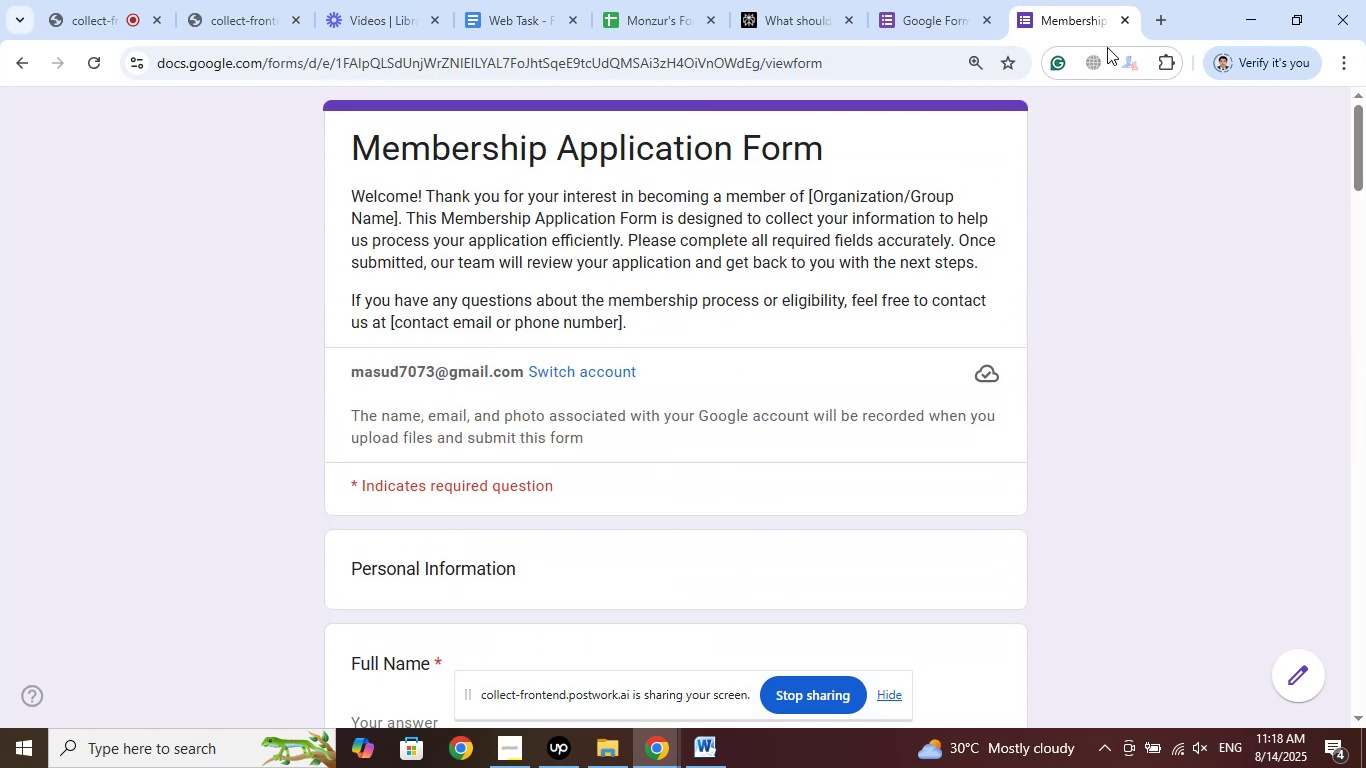 
left_click([1120, 22])
 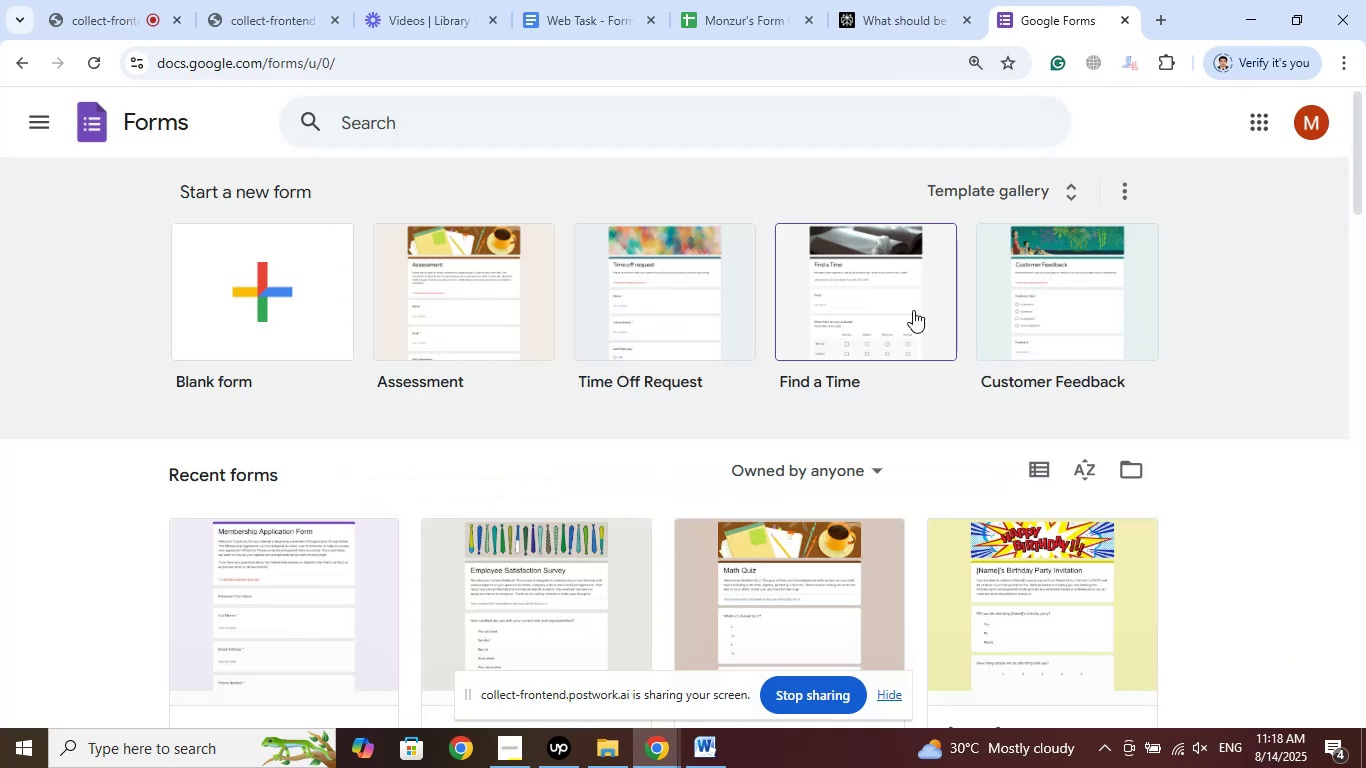 
left_click([714, 749])
 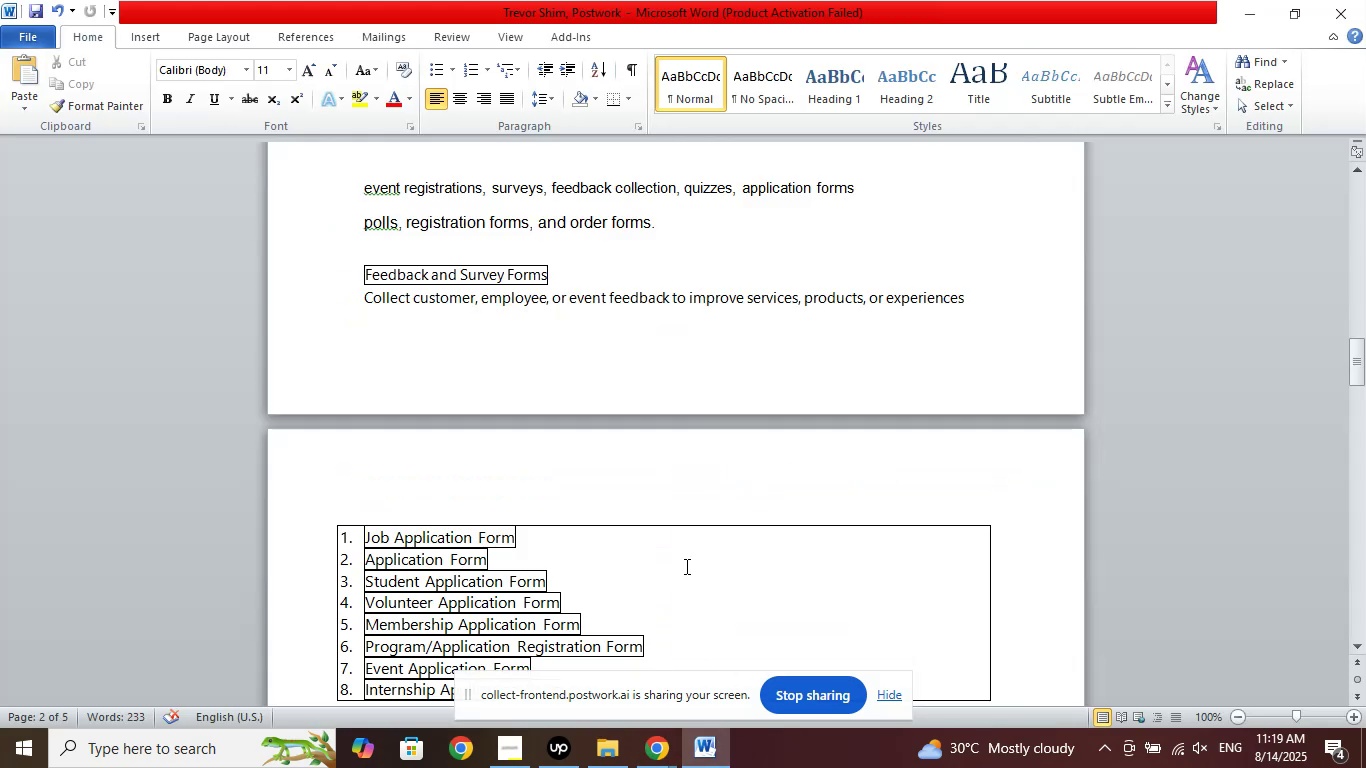 
scroll: coordinate [711, 552], scroll_direction: down, amount: 1.0
 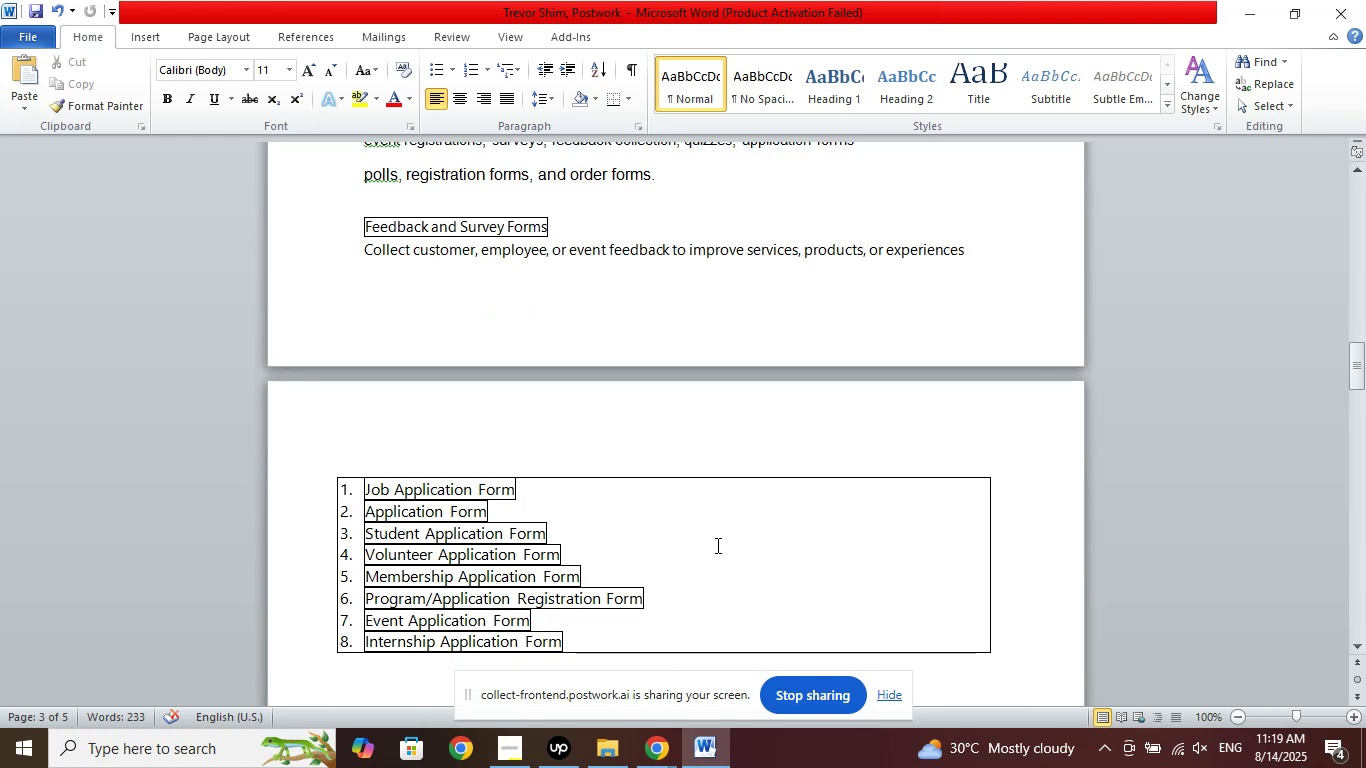 
wait(7.45)
 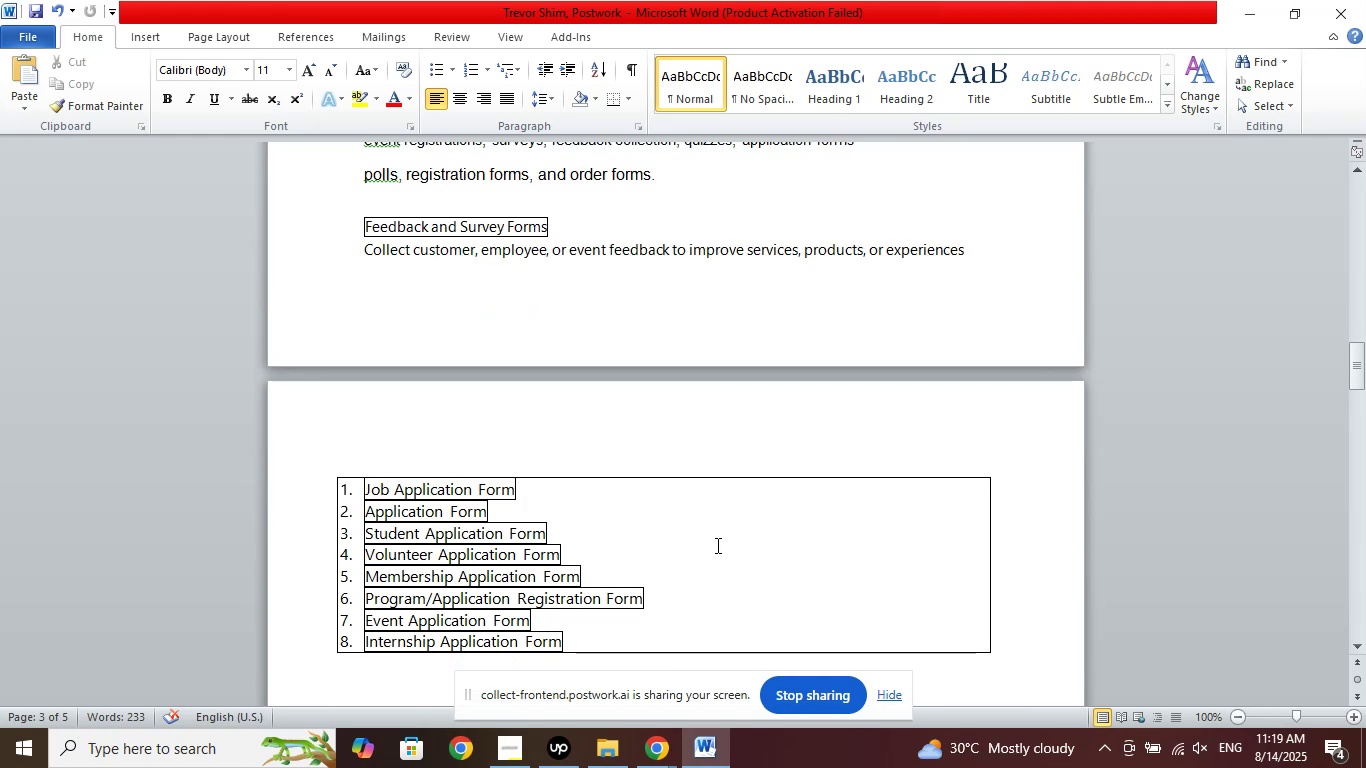 
left_click([667, 749])
 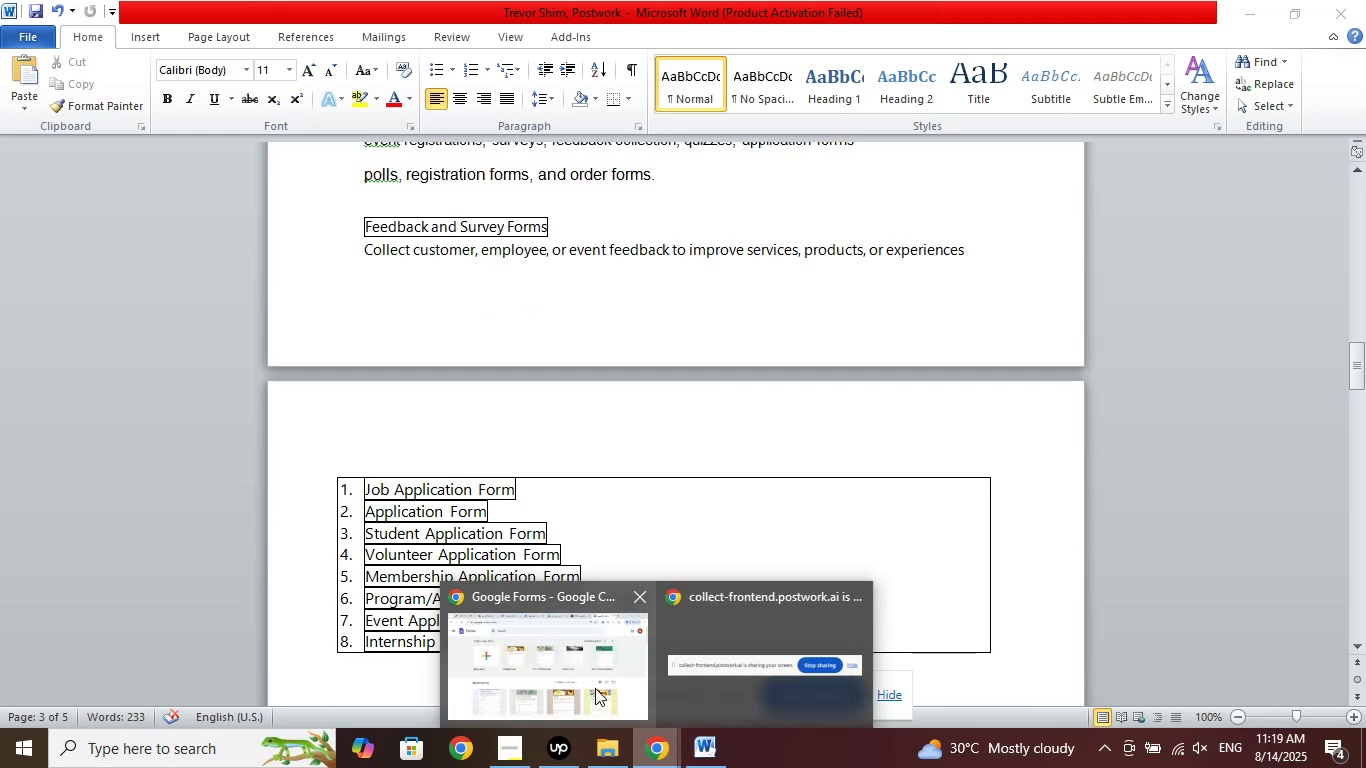 
left_click([595, 683])
 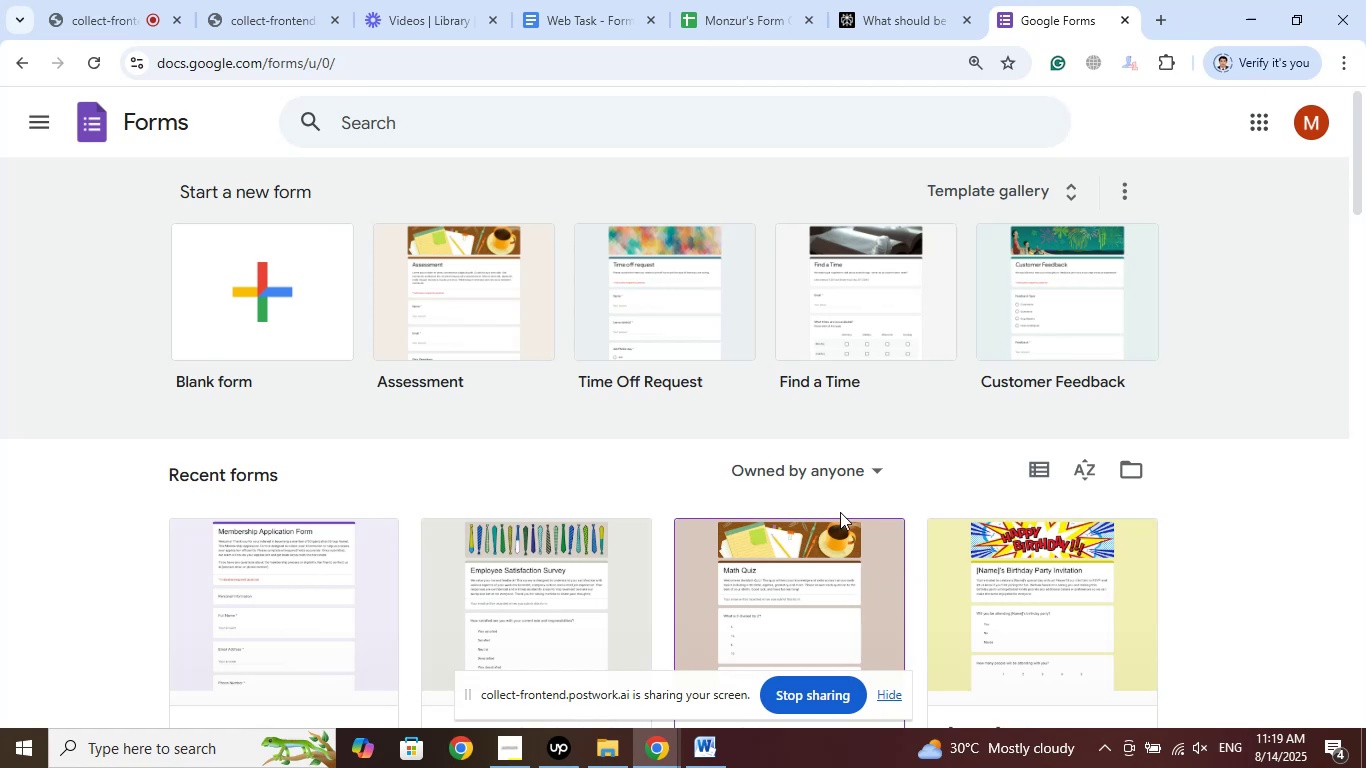 
left_click([724, 0])
 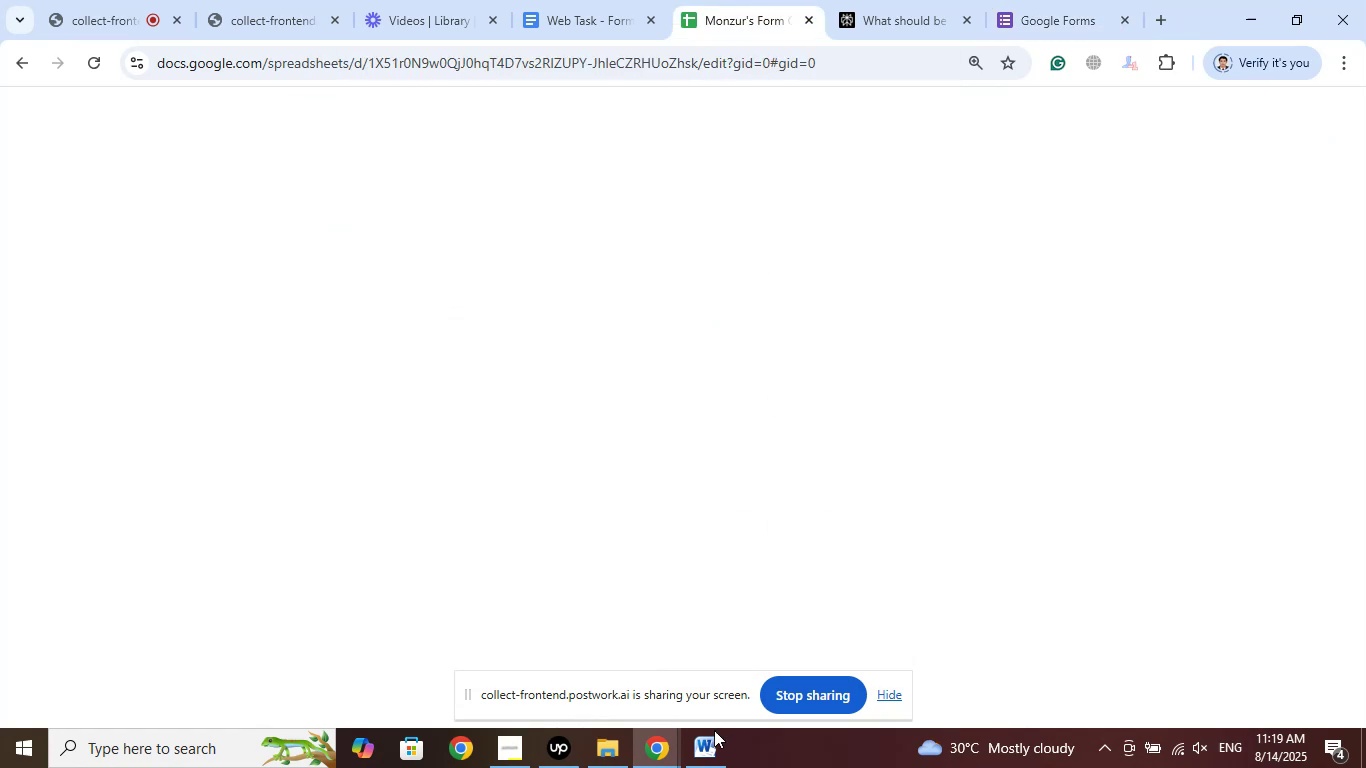 
left_click([710, 756])
 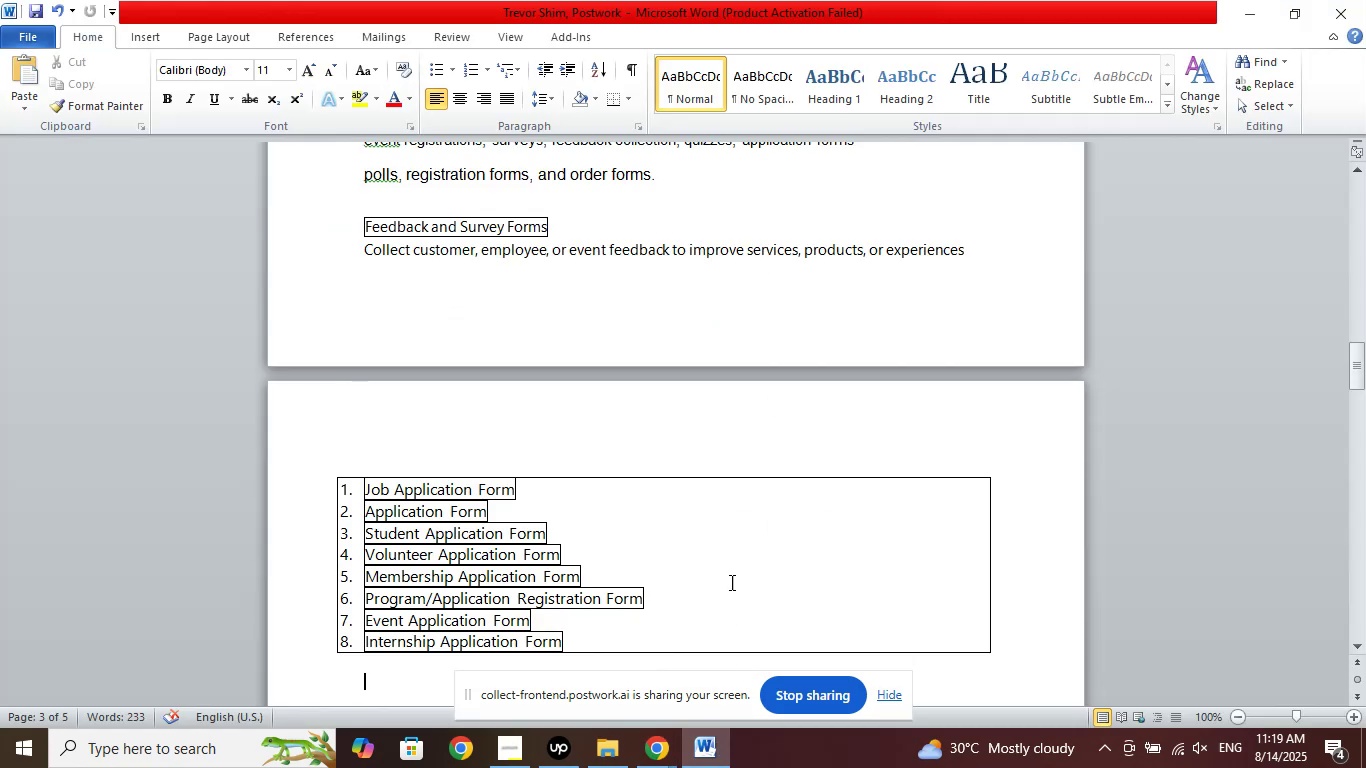 
scroll: coordinate [739, 518], scroll_direction: up, amount: 2.0
 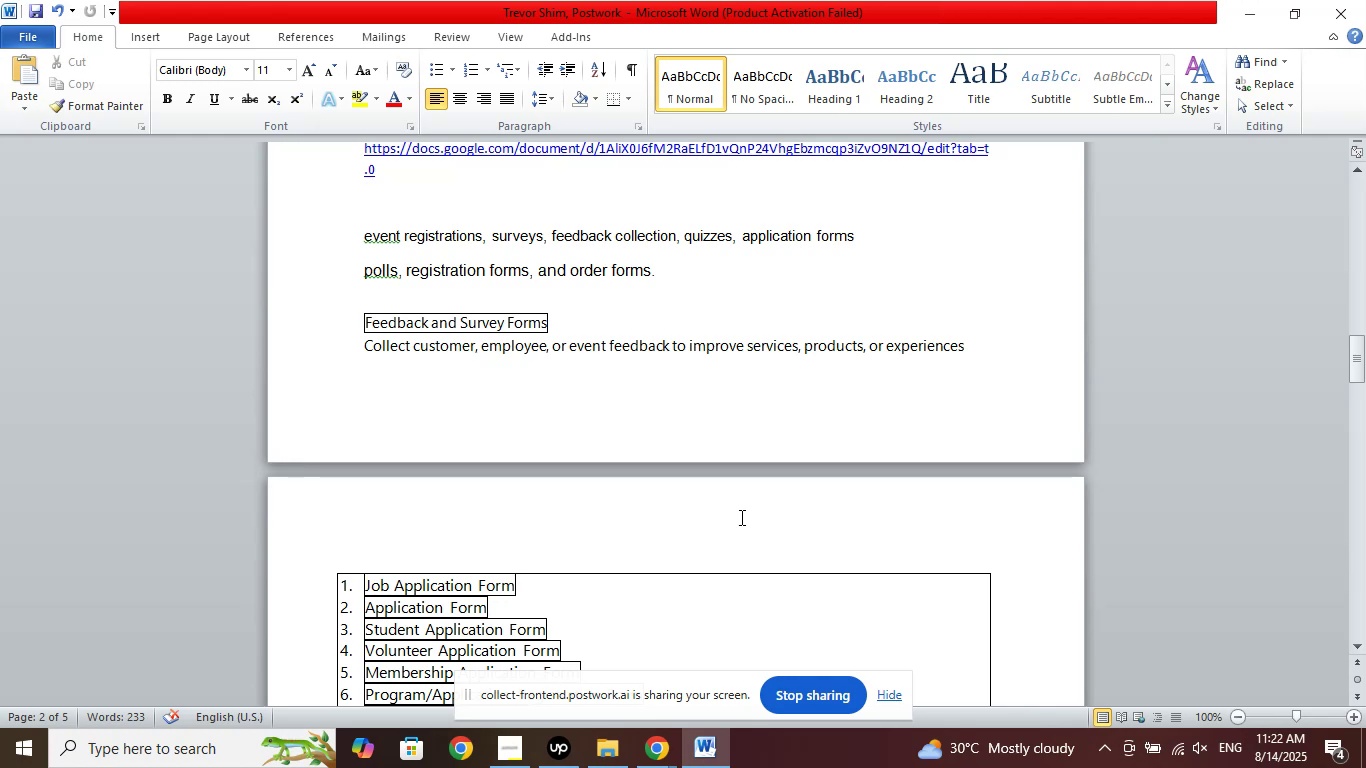 
wait(171.21)
 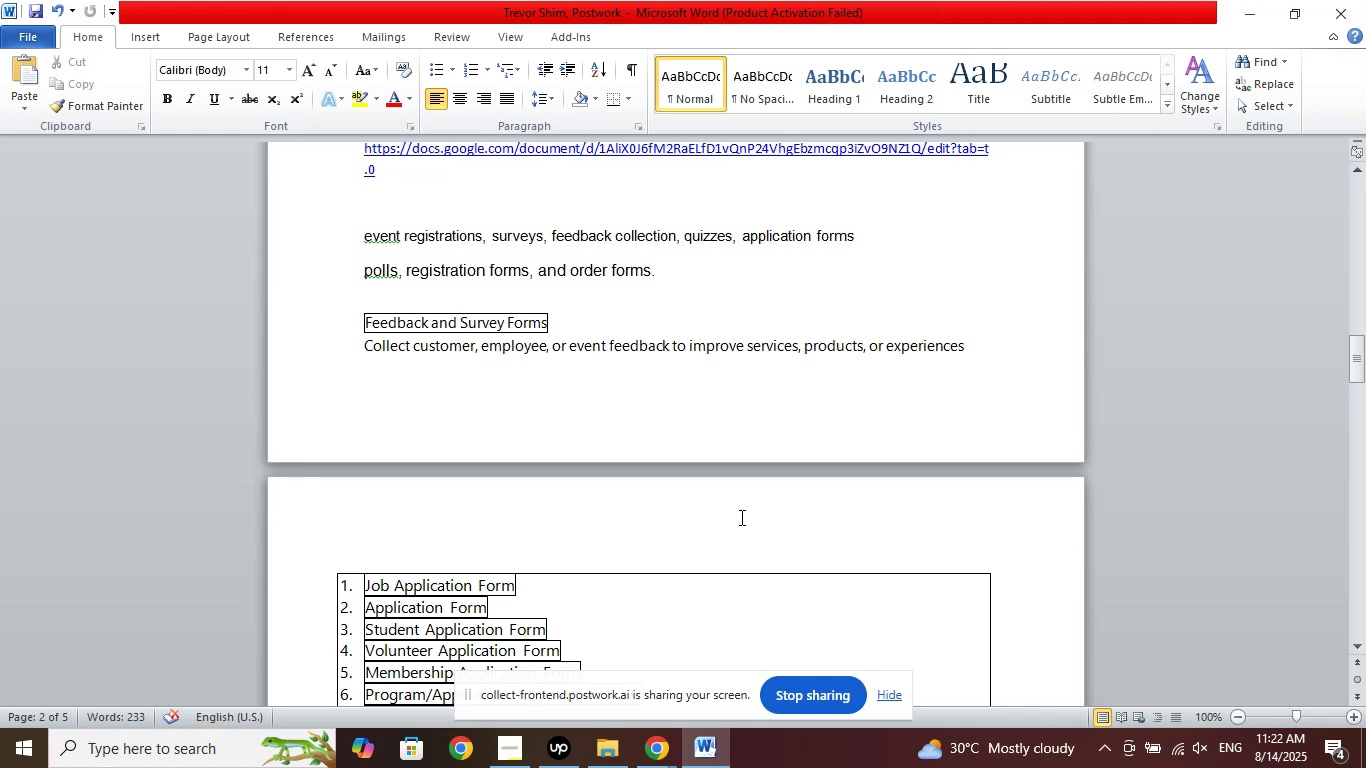 
scroll: coordinate [751, 497], scroll_direction: up, amount: 3.0
 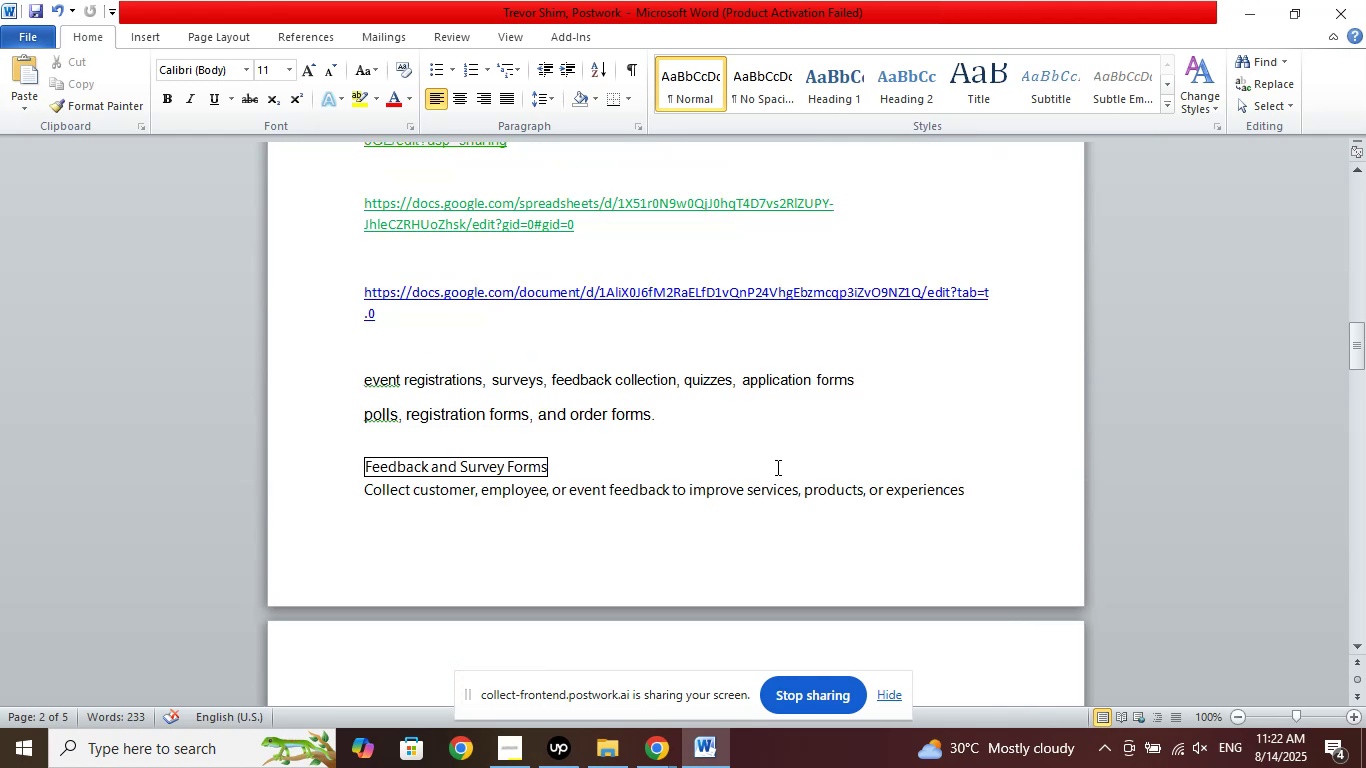 
scroll: coordinate [776, 467], scroll_direction: down, amount: 9.0
 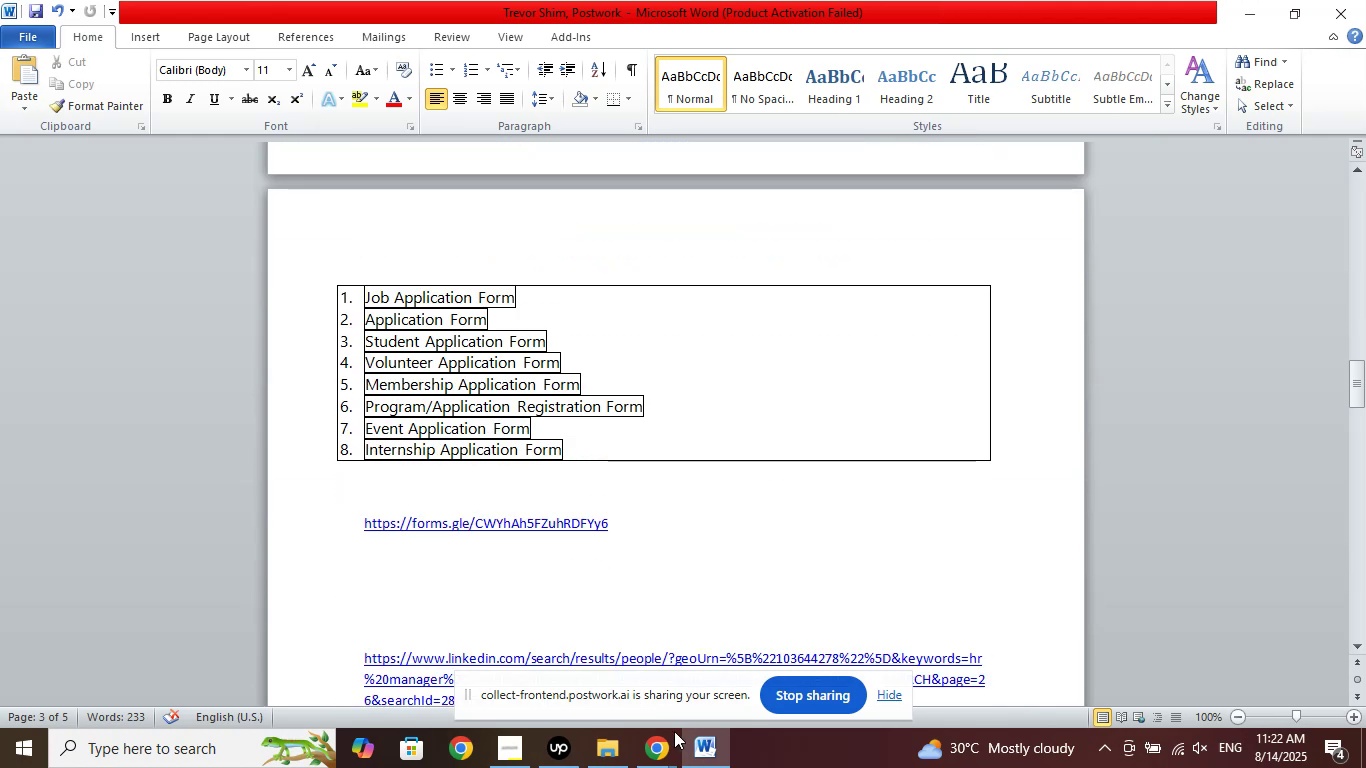 
left_click([663, 740])
 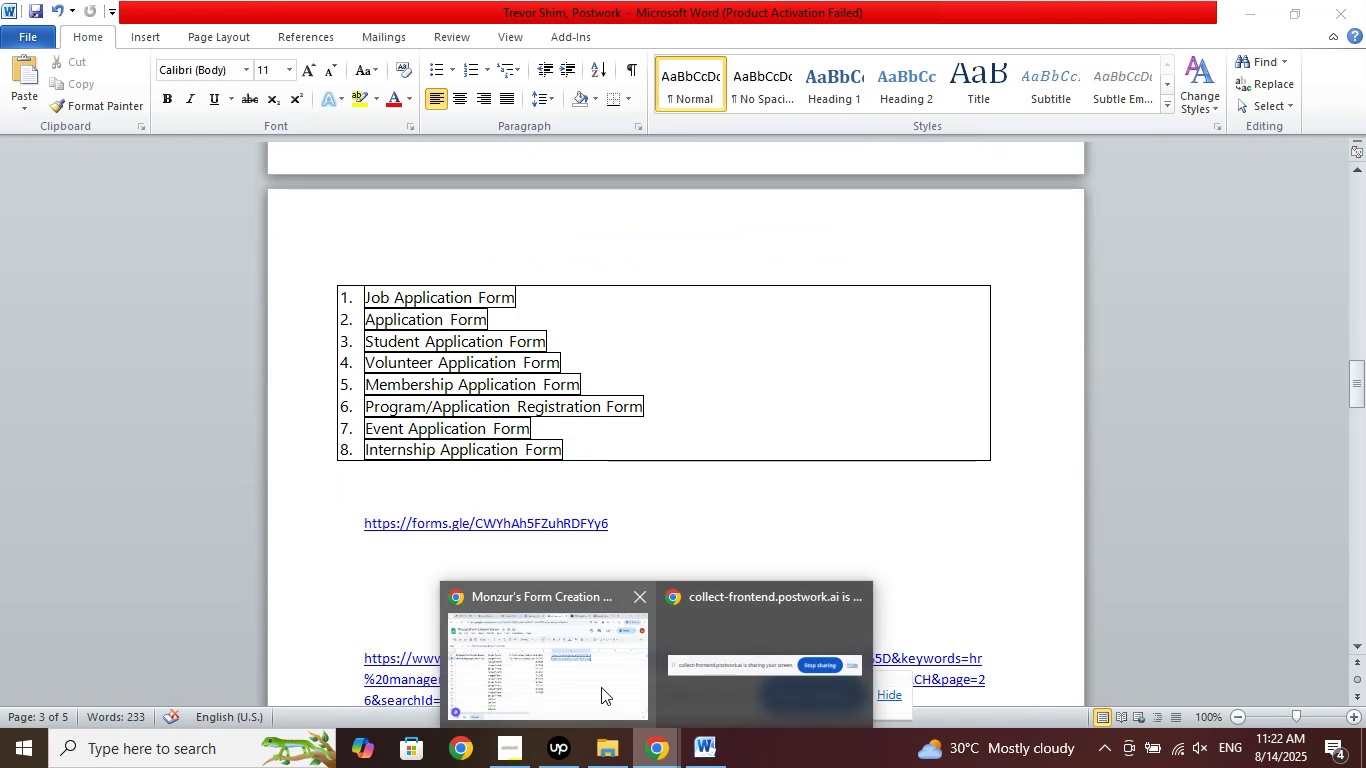 
left_click([588, 678])
 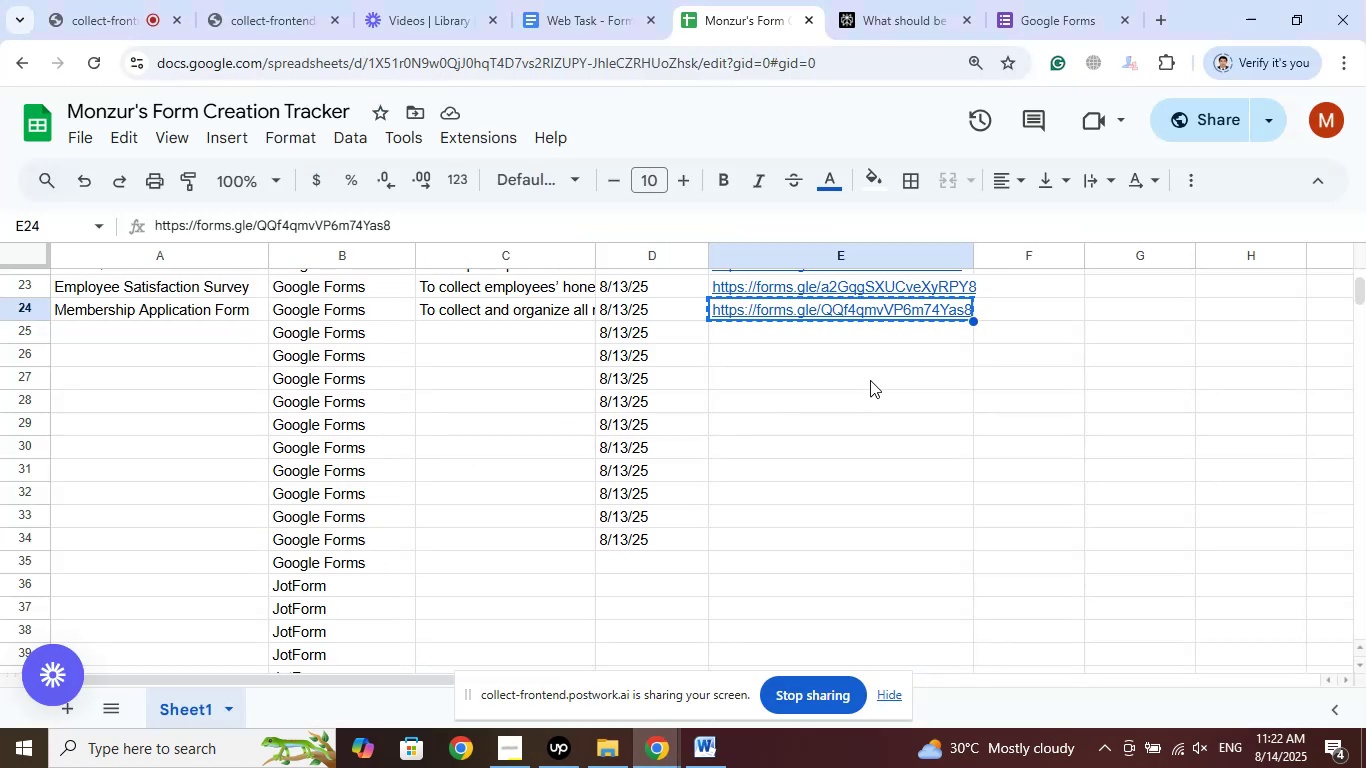 
left_click([883, 364])
 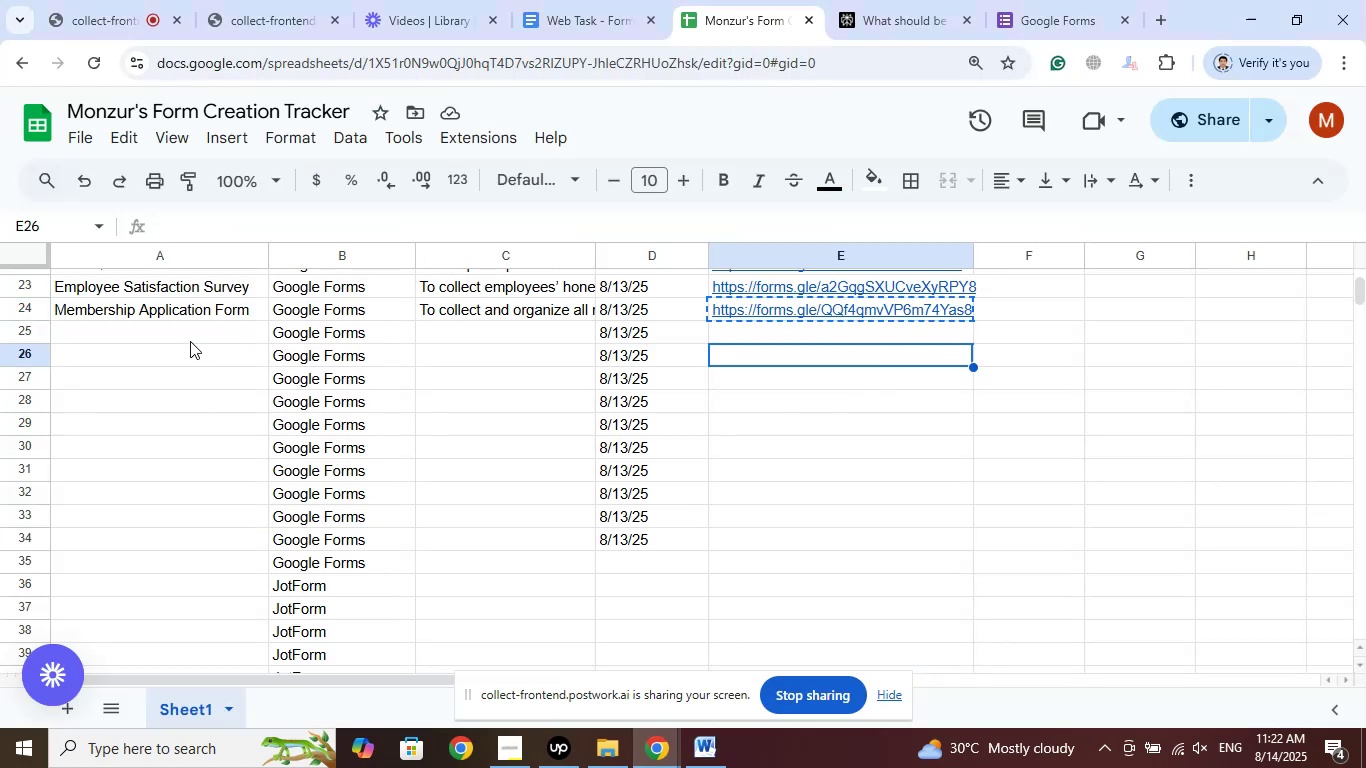 
left_click([189, 340])
 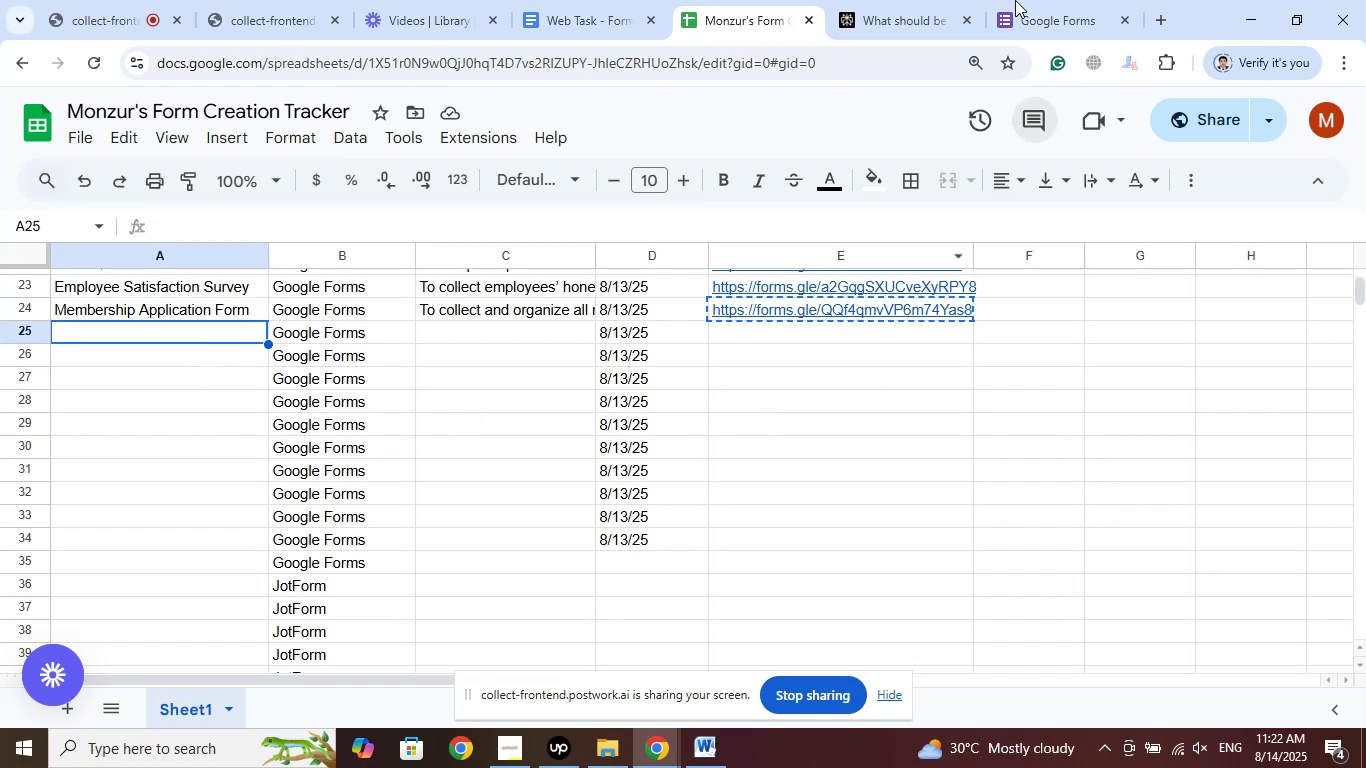 
left_click([1025, 0])
 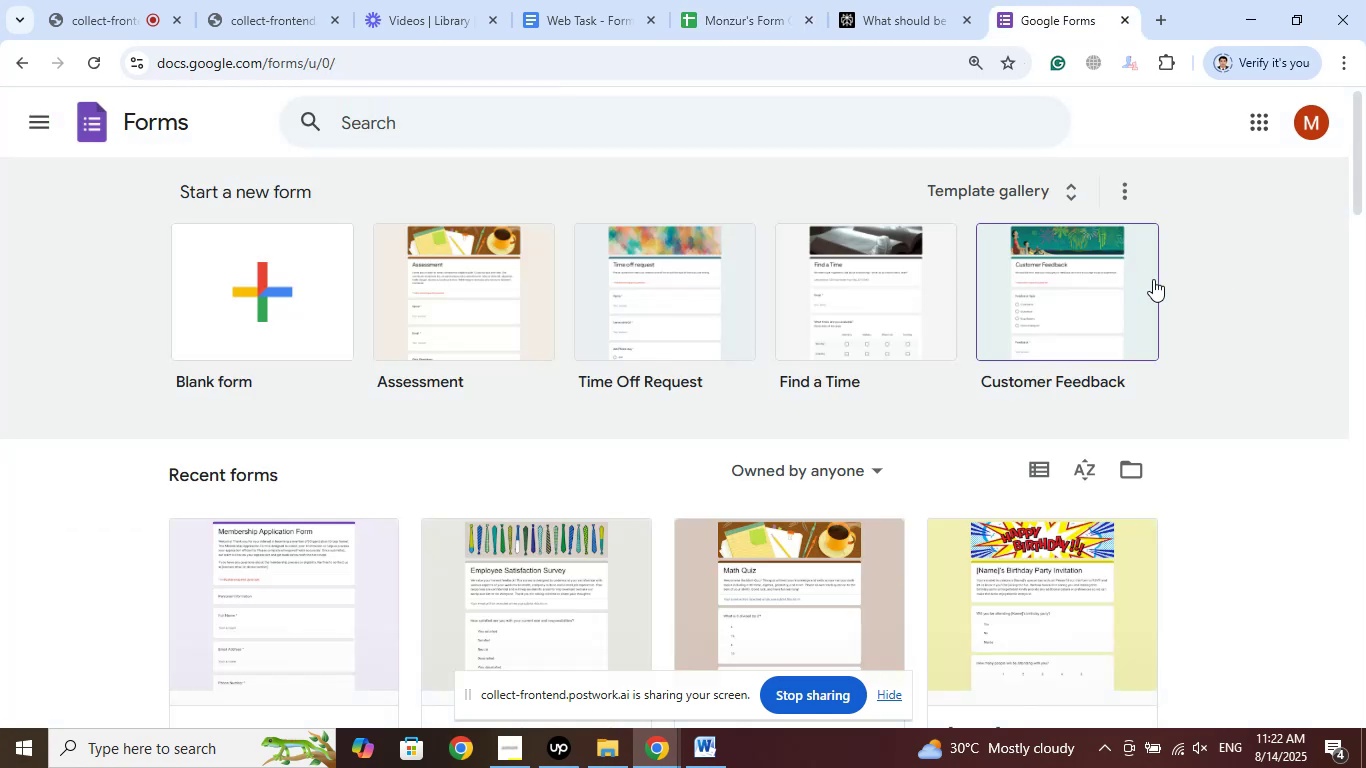 
left_click([608, 0])
 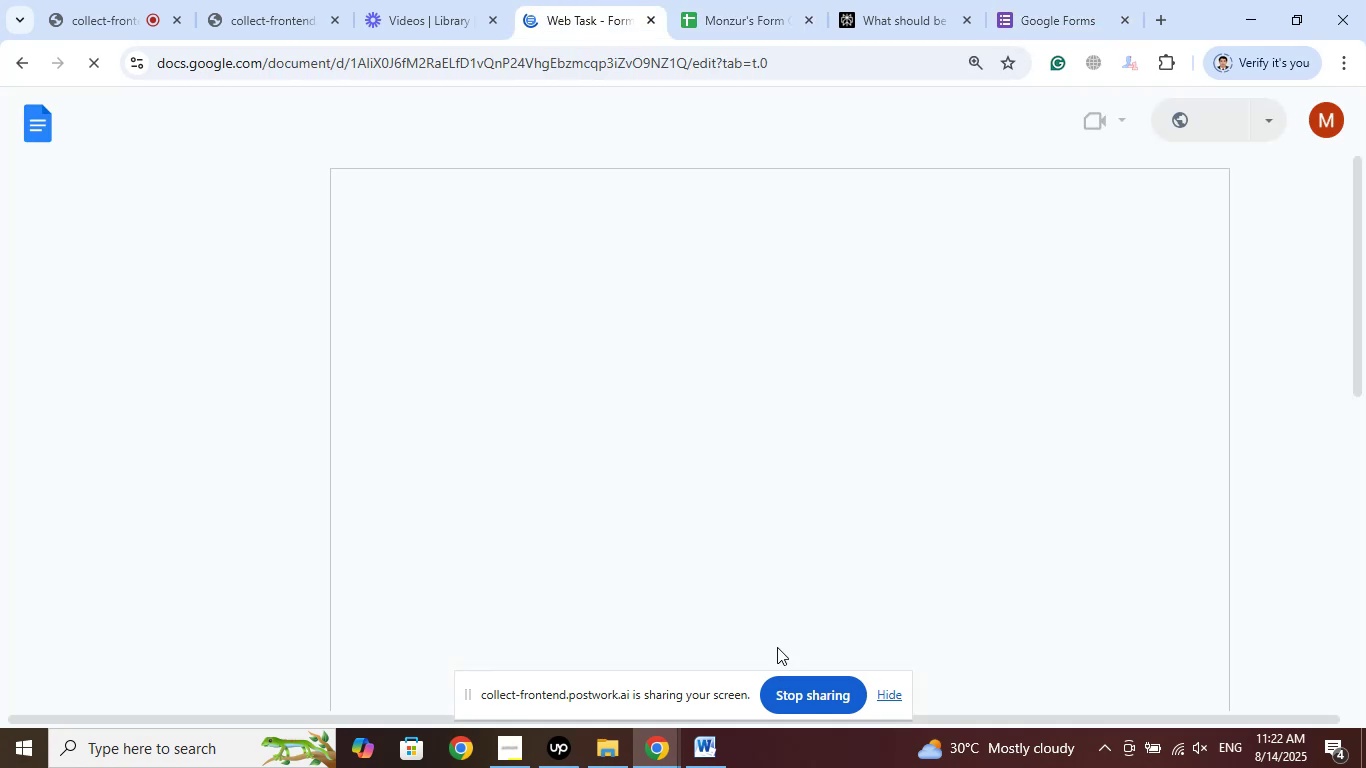 
left_click([713, 762])
 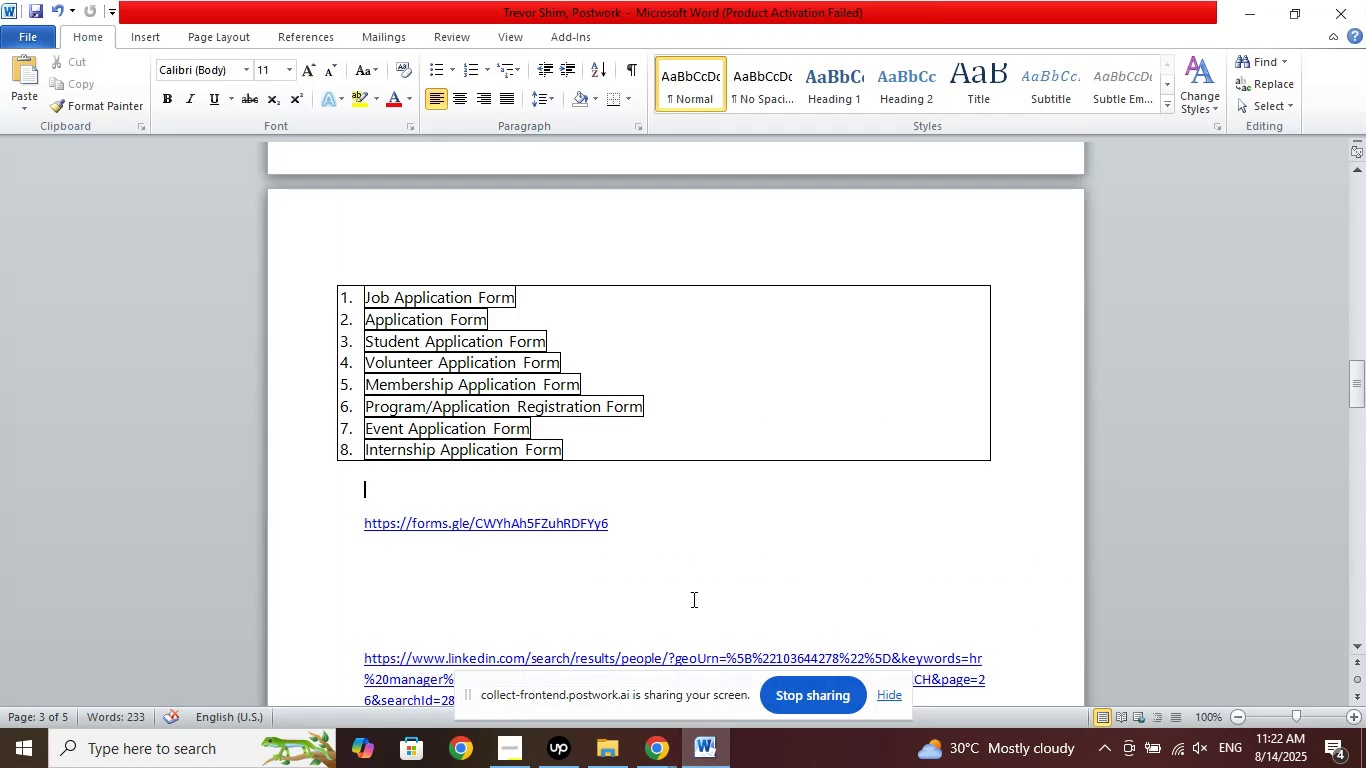 
scroll: coordinate [666, 446], scroll_direction: up, amount: 8.0
 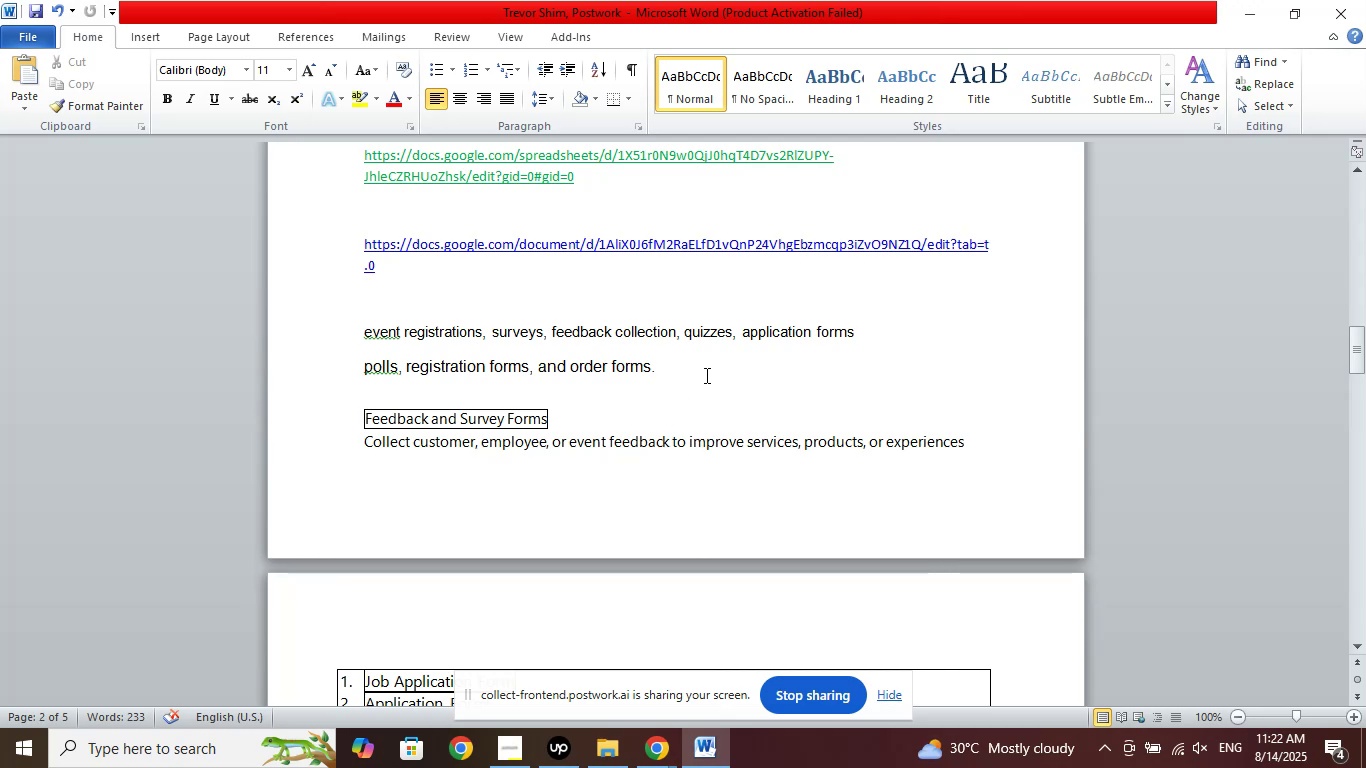 
wait(11.62)
 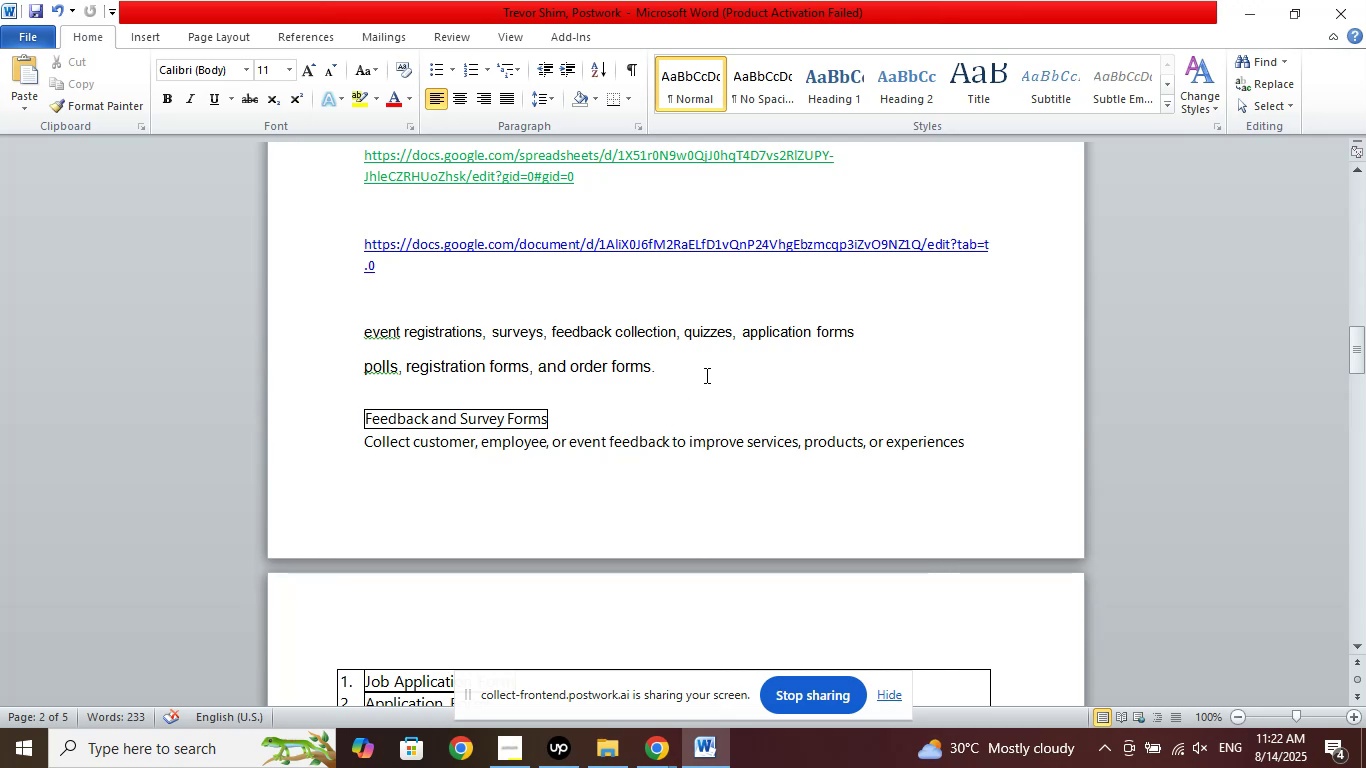 
left_click([614, 744])
 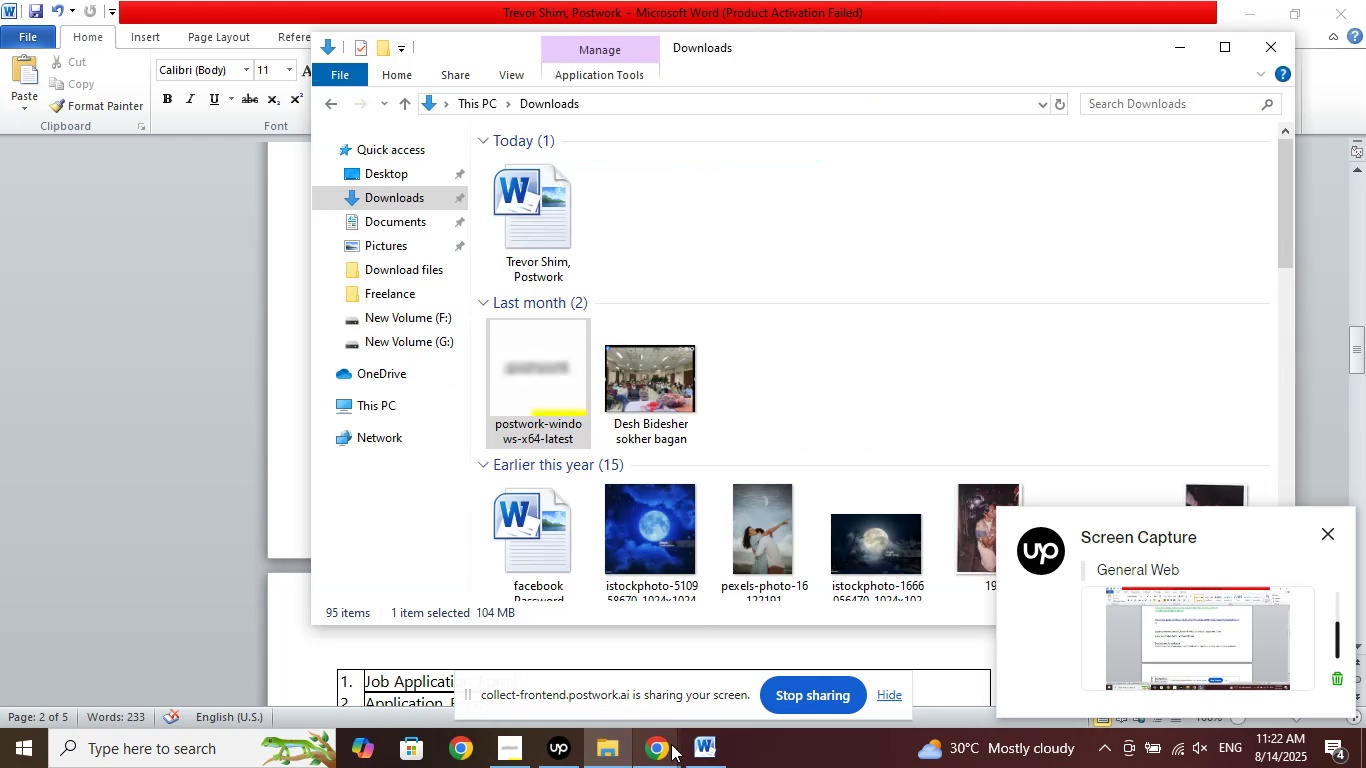 
left_click([663, 744])
 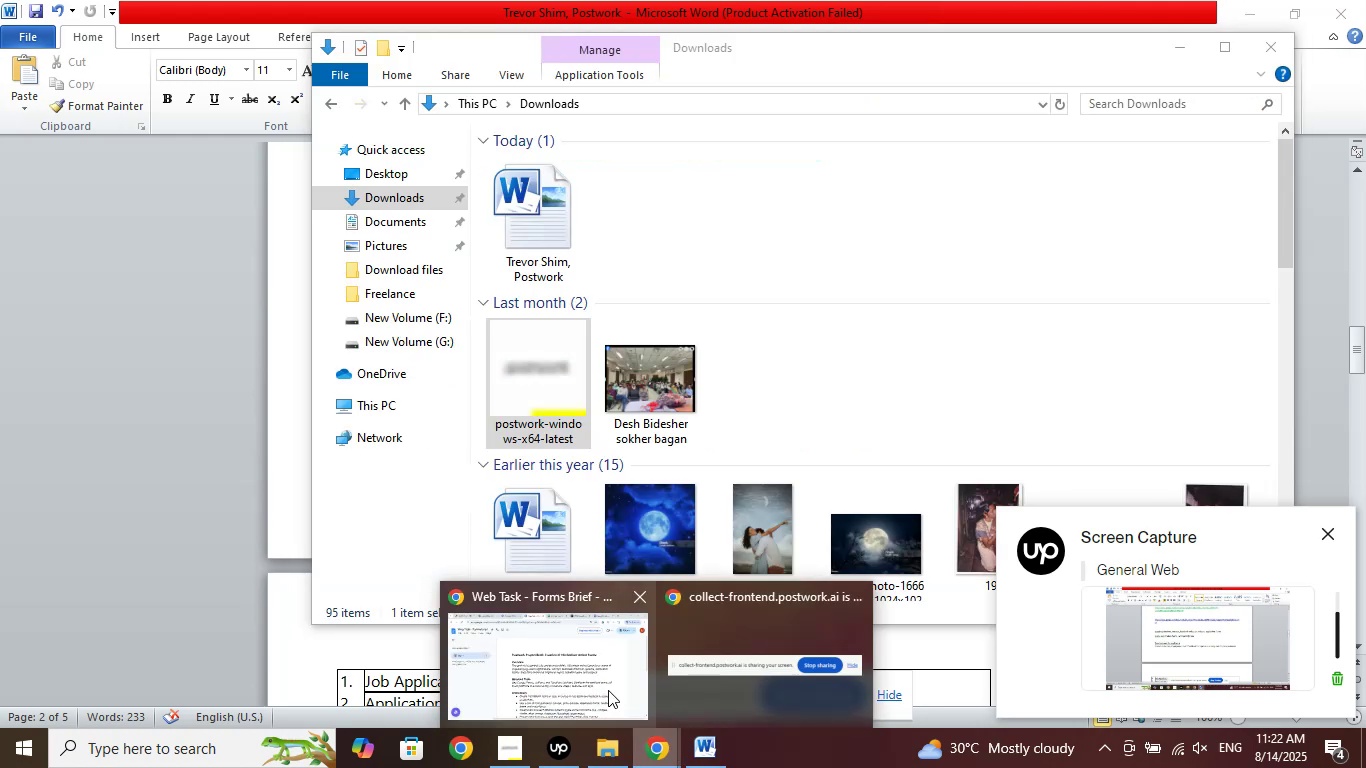 
left_click([588, 659])
 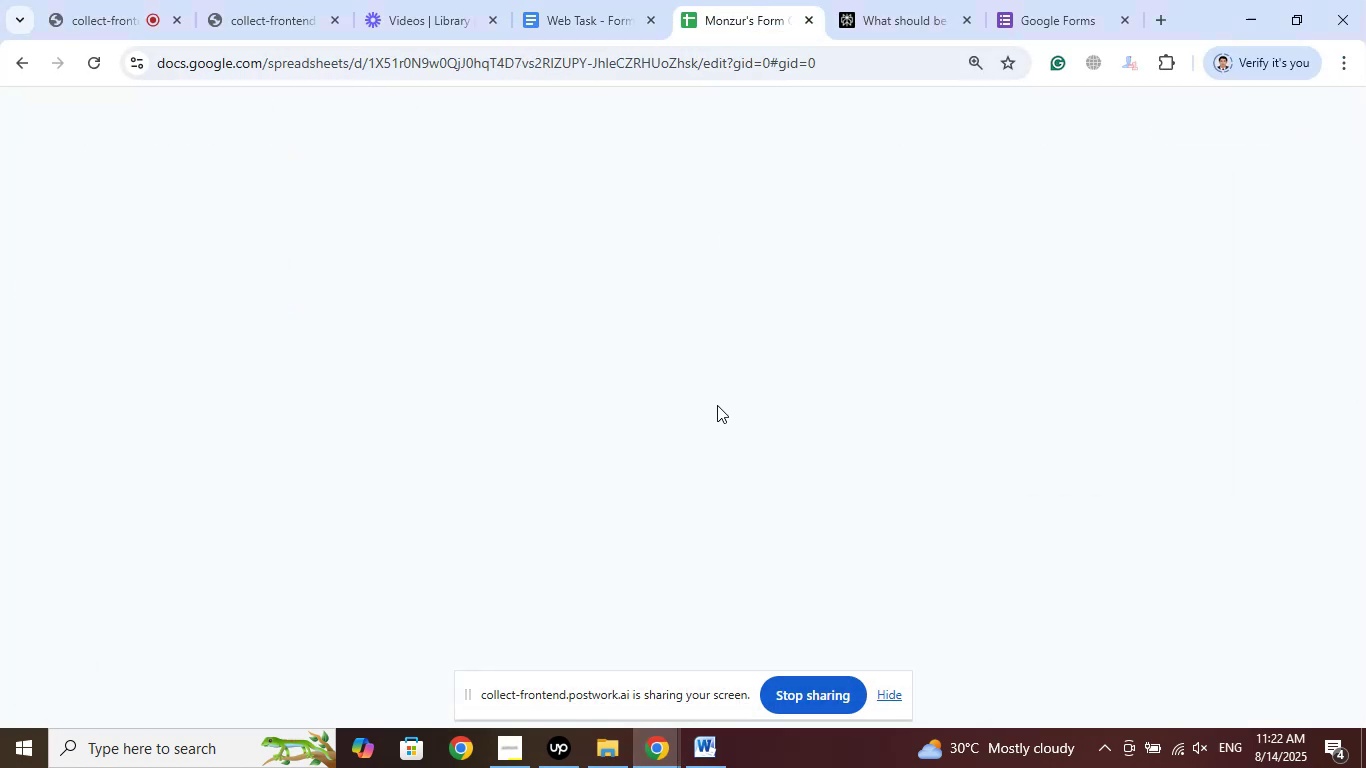 
scroll: coordinate [688, 449], scroll_direction: up, amount: 4.0
 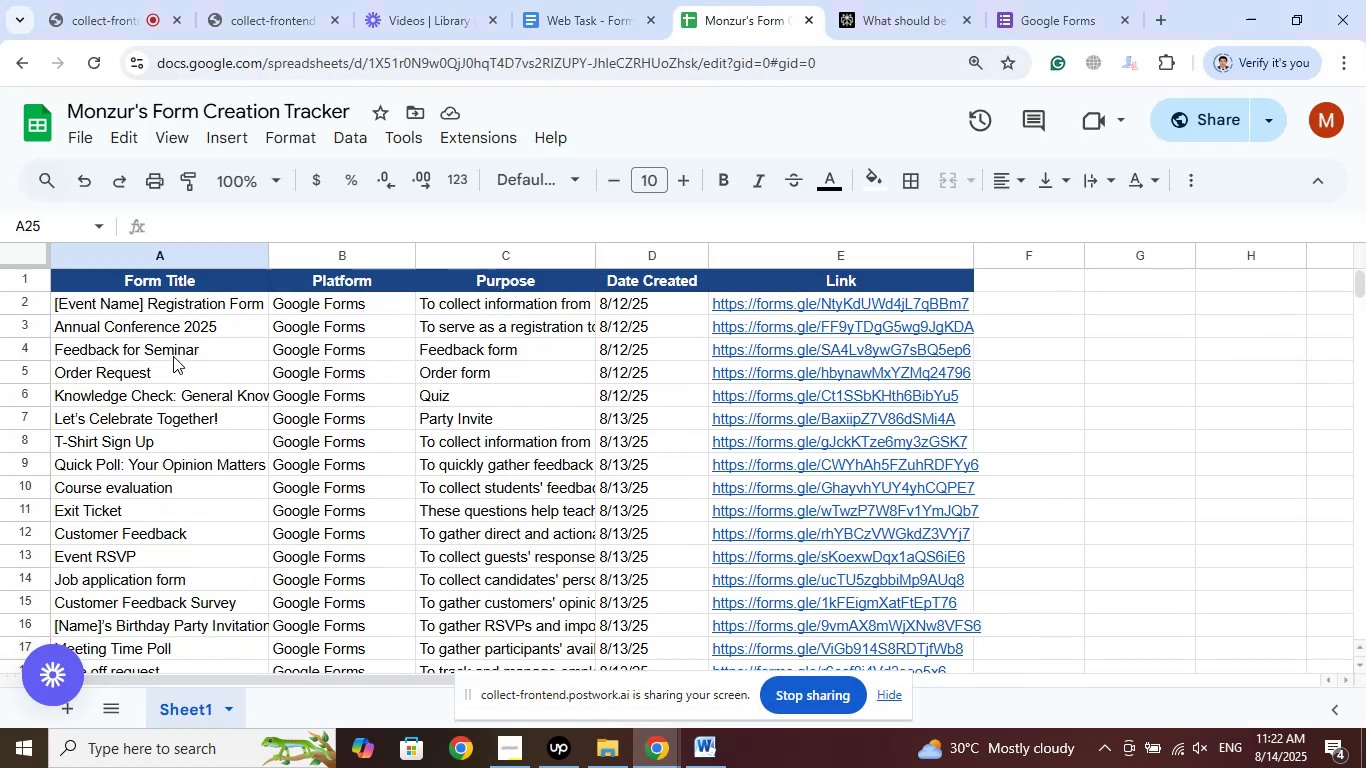 
left_click([162, 374])
 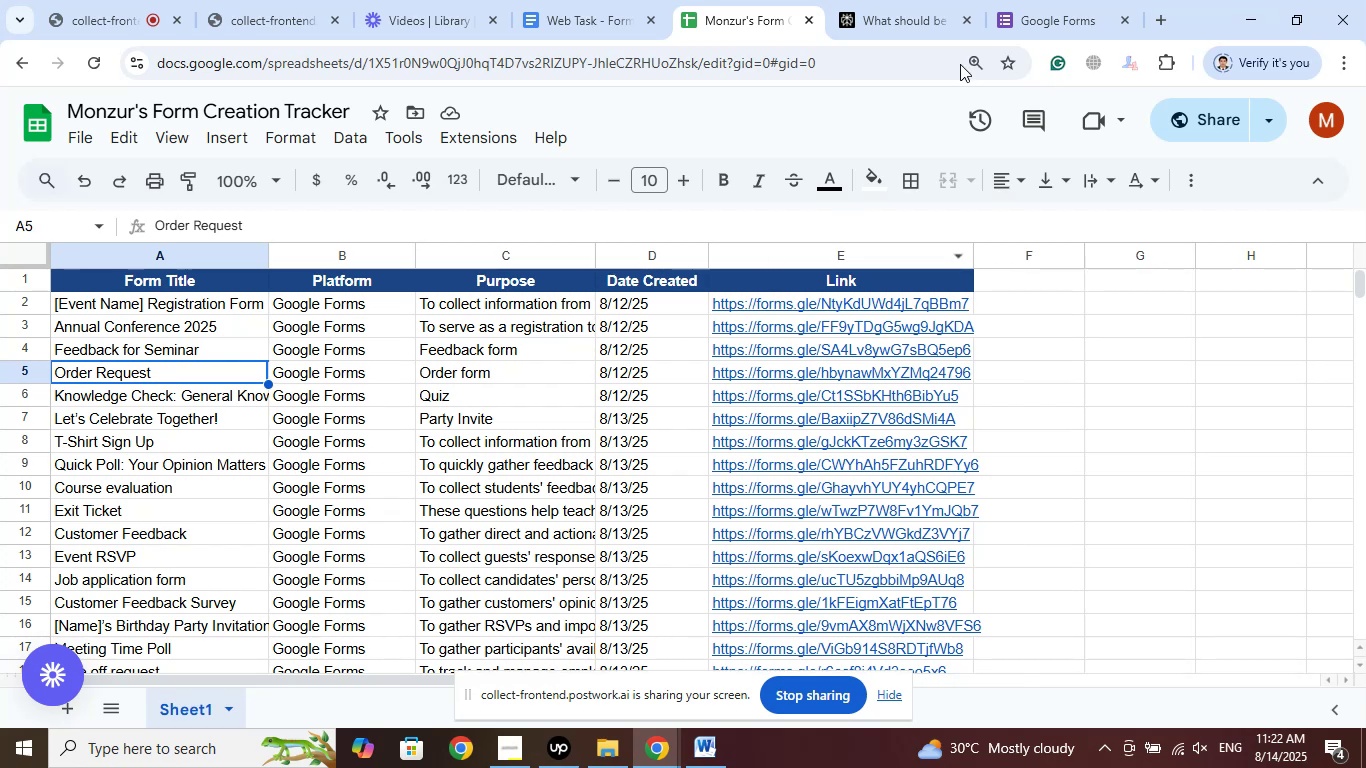 
left_click([896, 0])
 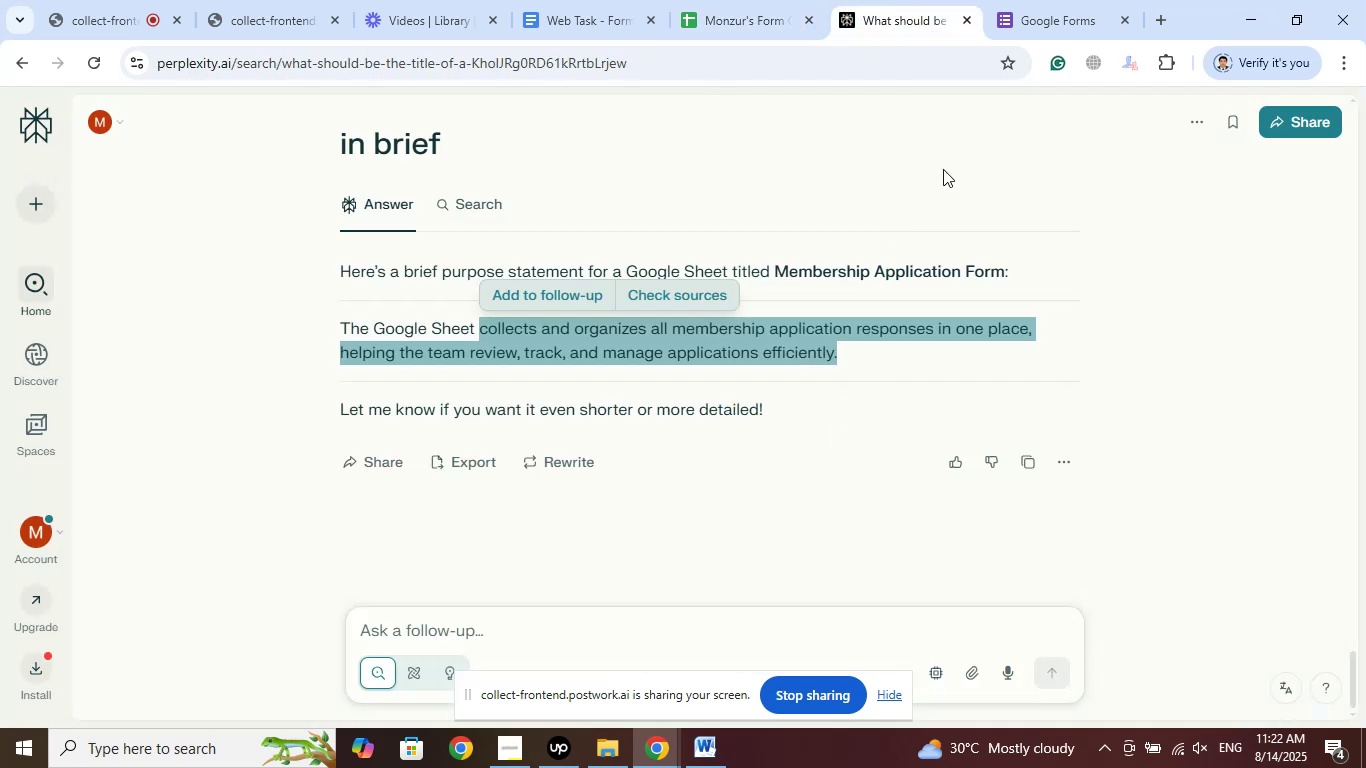 
left_click([1063, 0])
 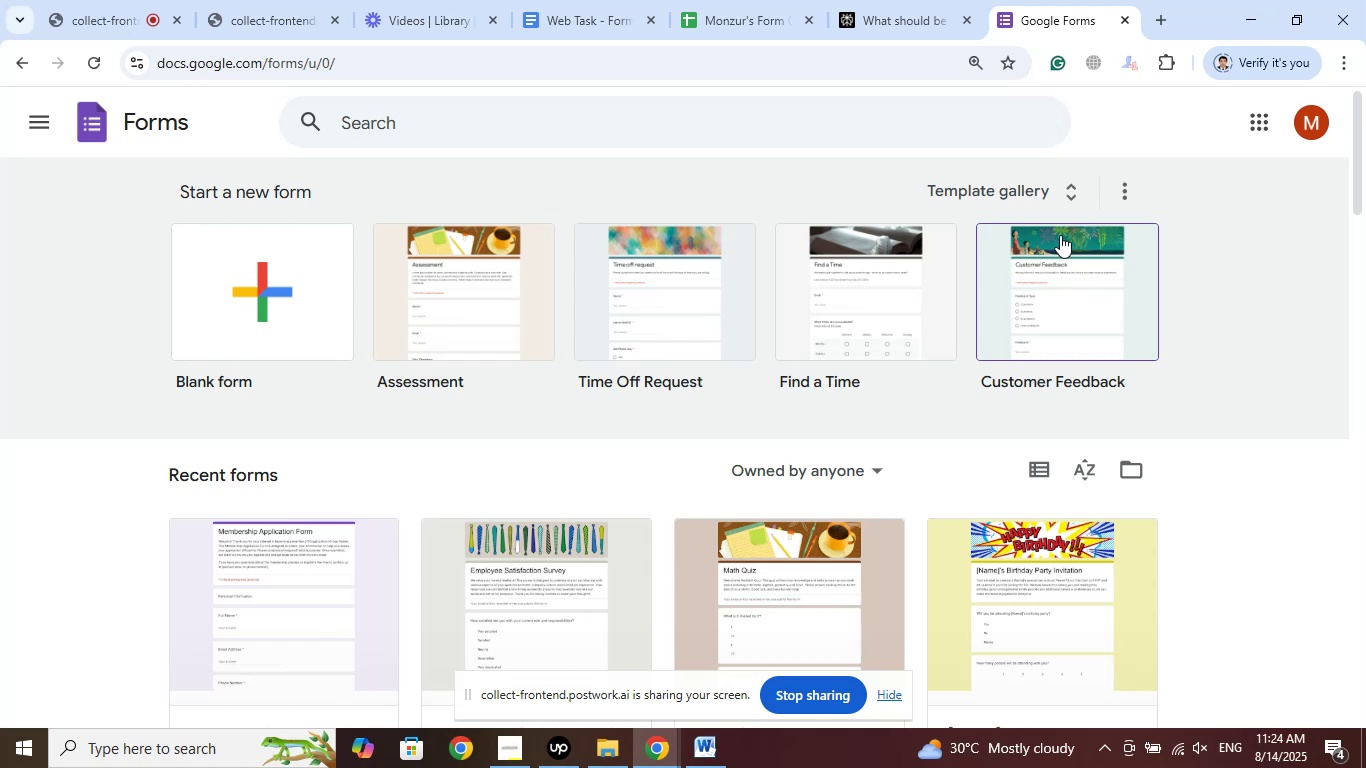 
wait(130.8)
 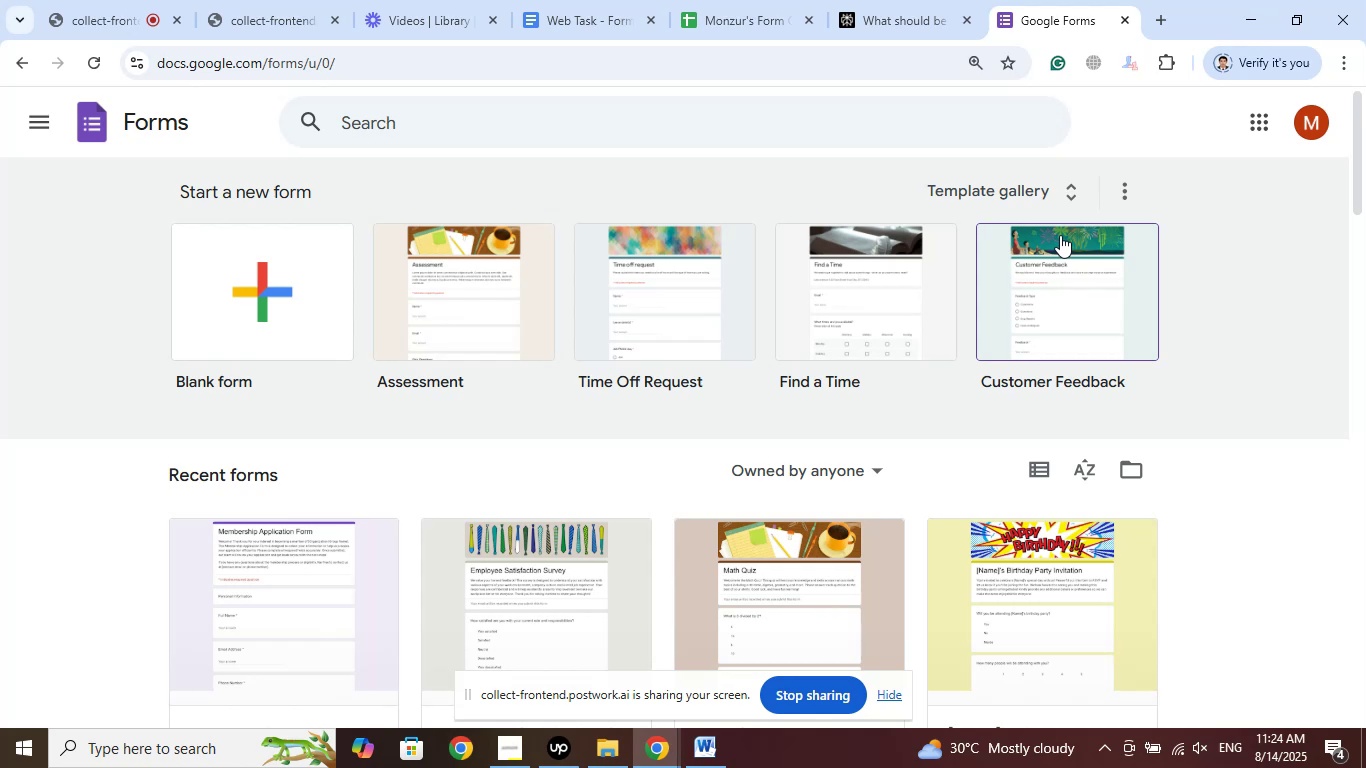 
left_click([935, 0])
 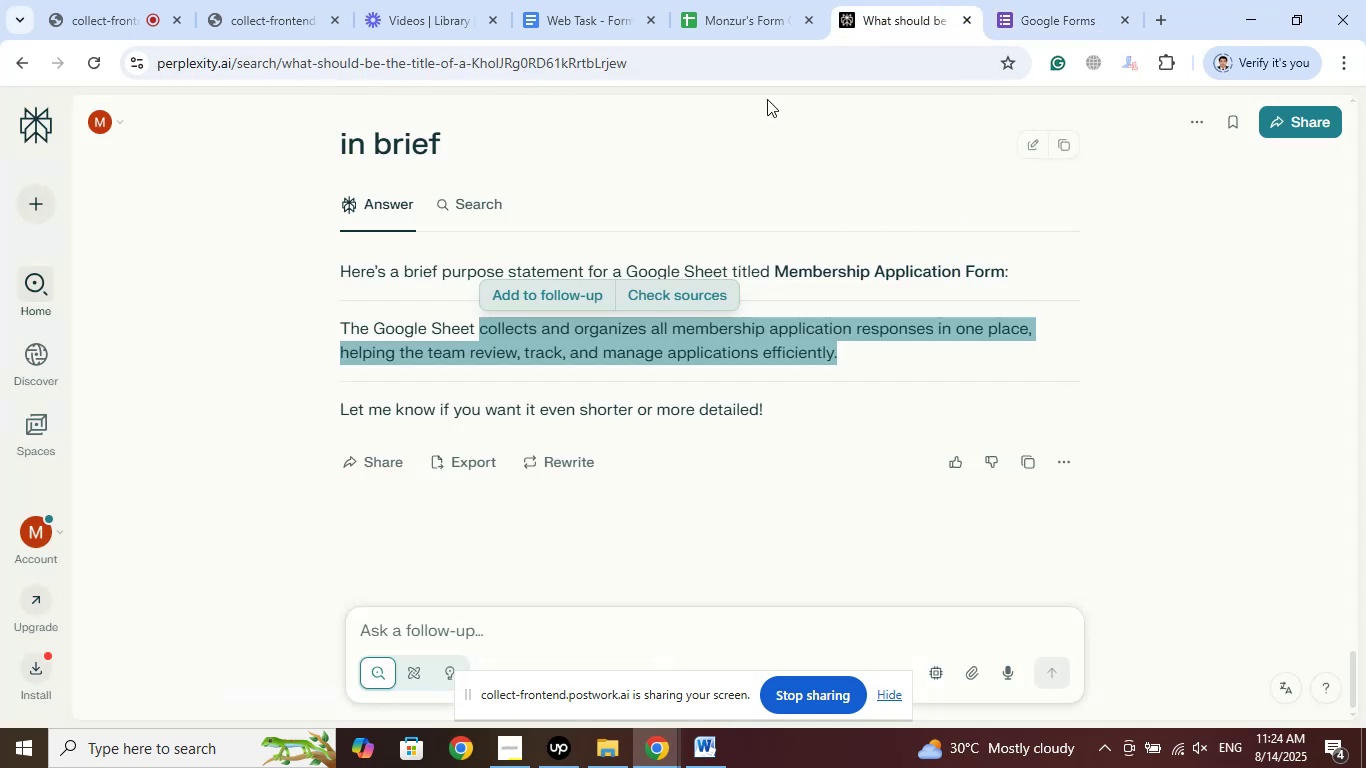 
left_click([764, 0])
 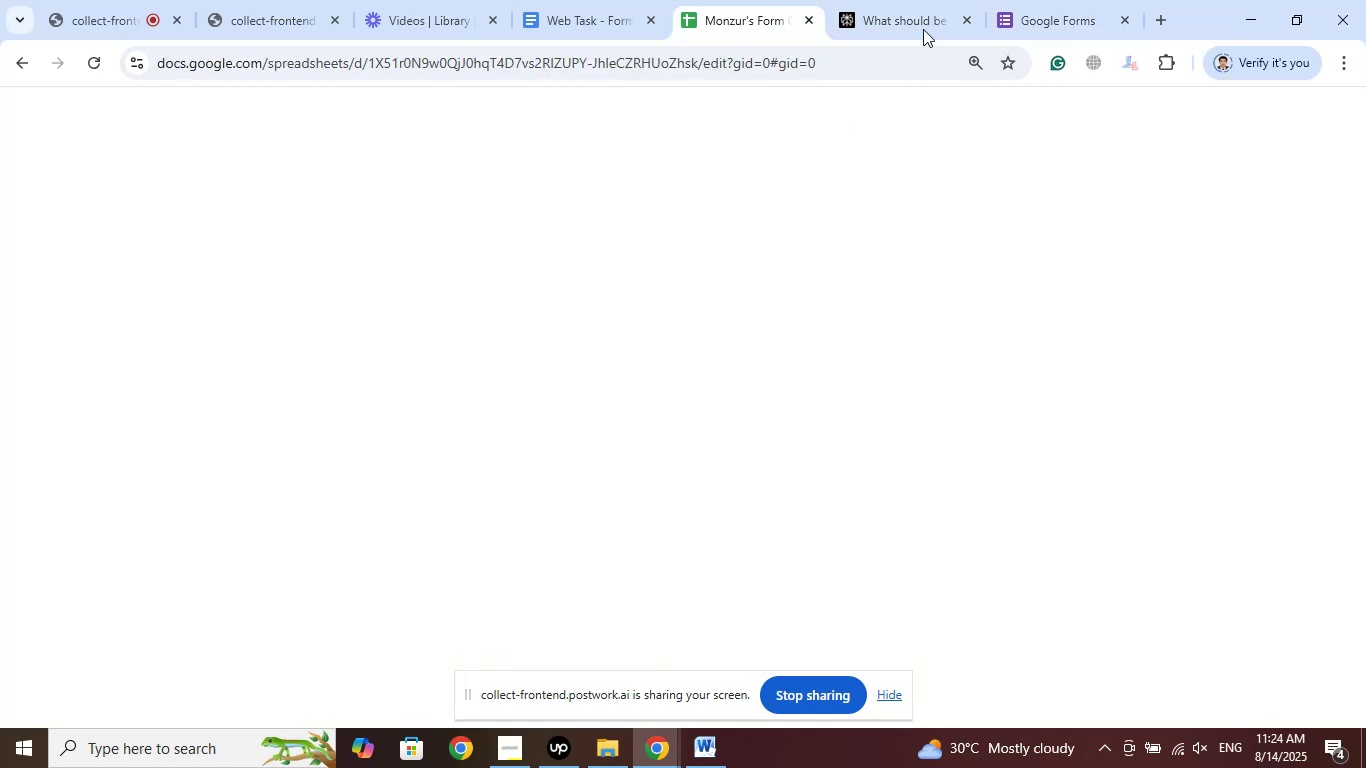 
left_click([927, 0])
 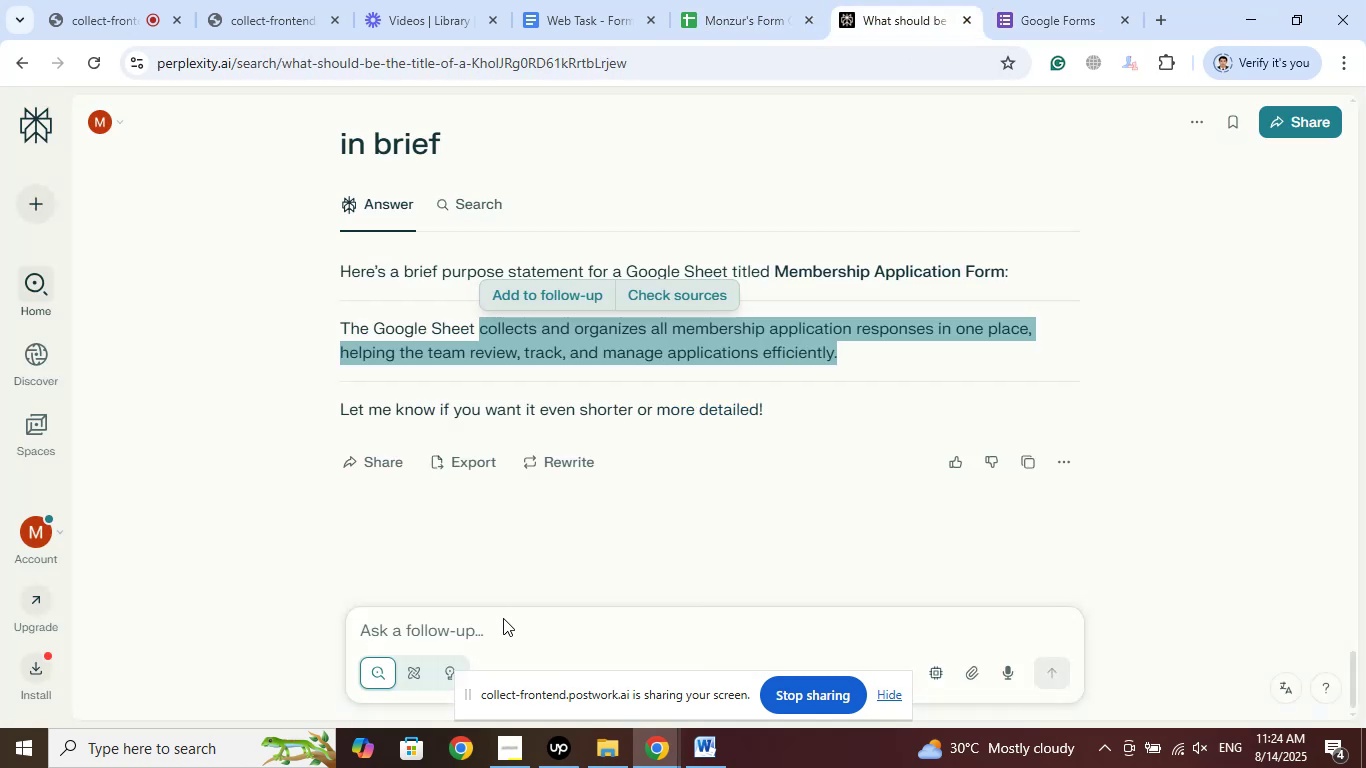 
scroll: coordinate [637, 391], scroll_direction: up, amount: 59.0
 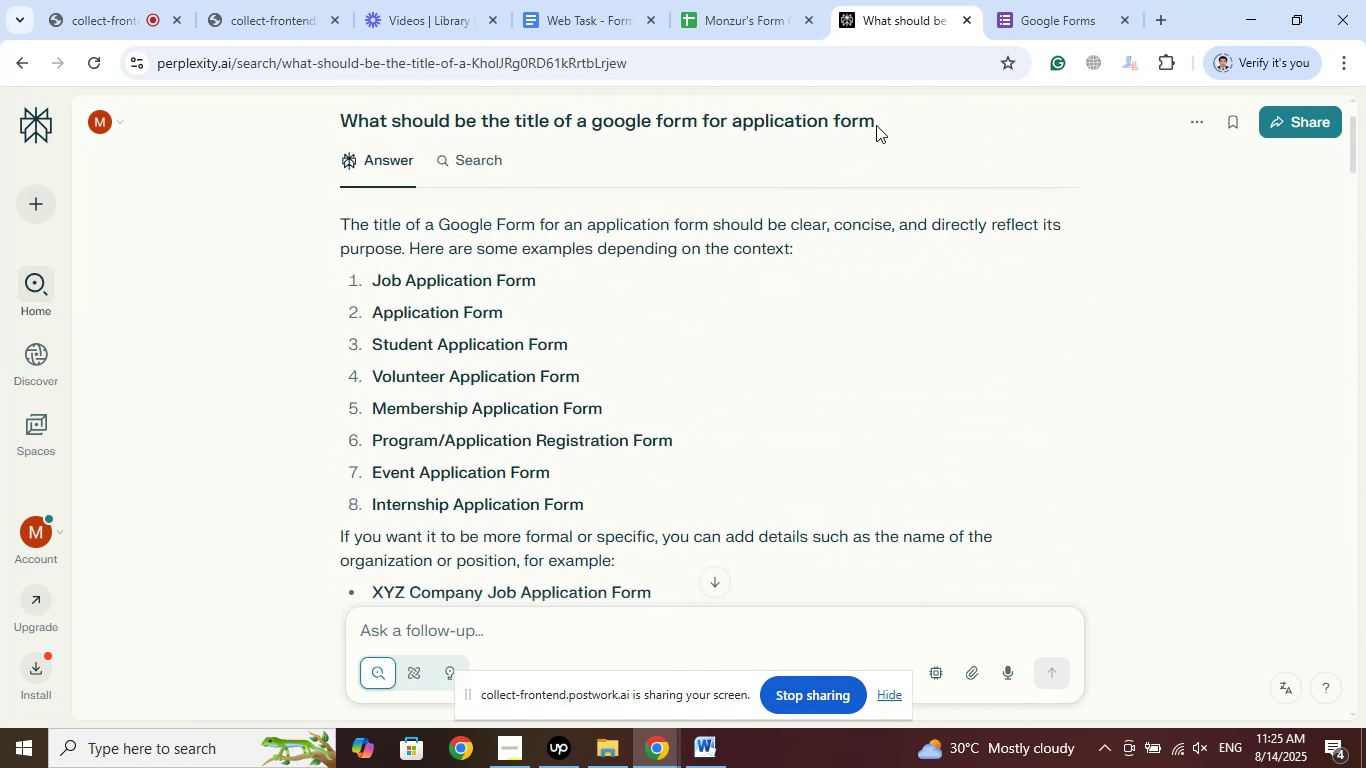 
left_click_drag(start_coordinate=[885, 120], to_coordinate=[342, 125])
 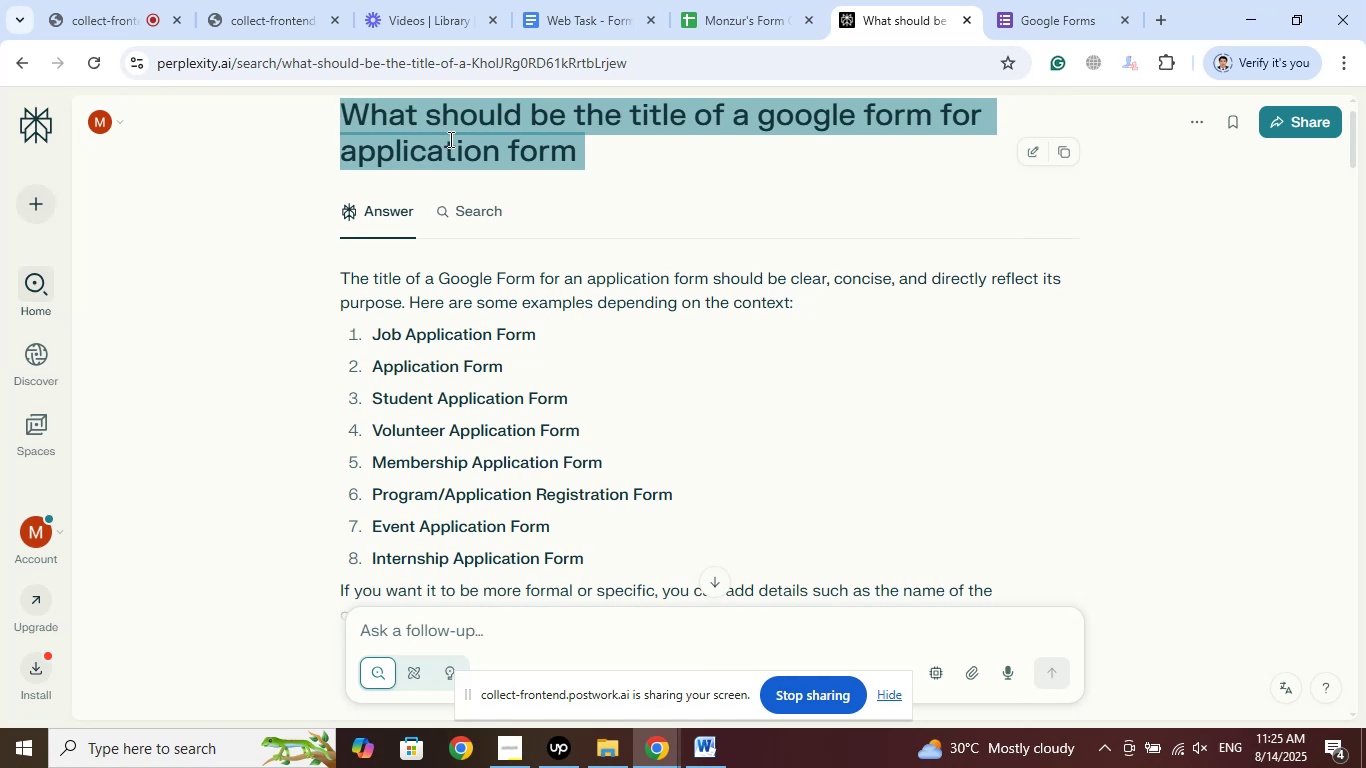 
right_click([449, 139])
 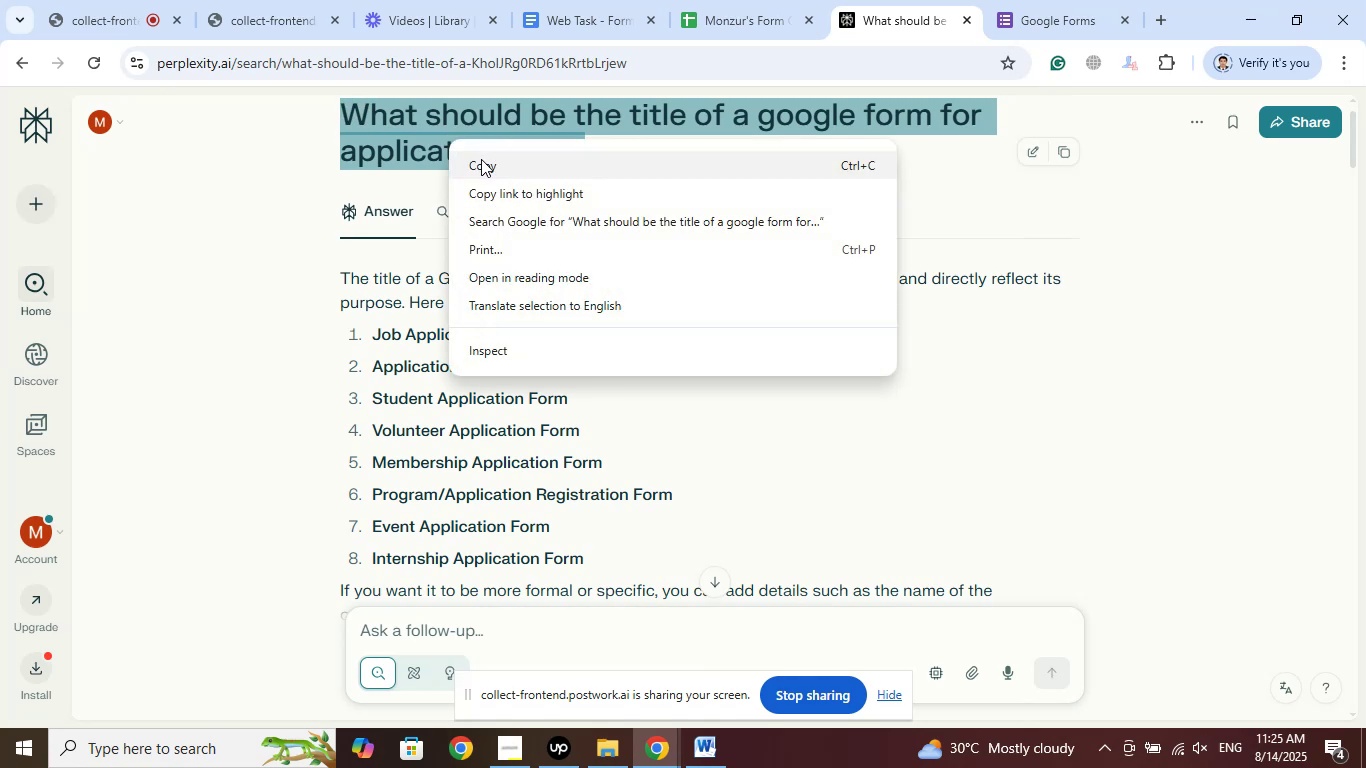 
left_click([481, 159])
 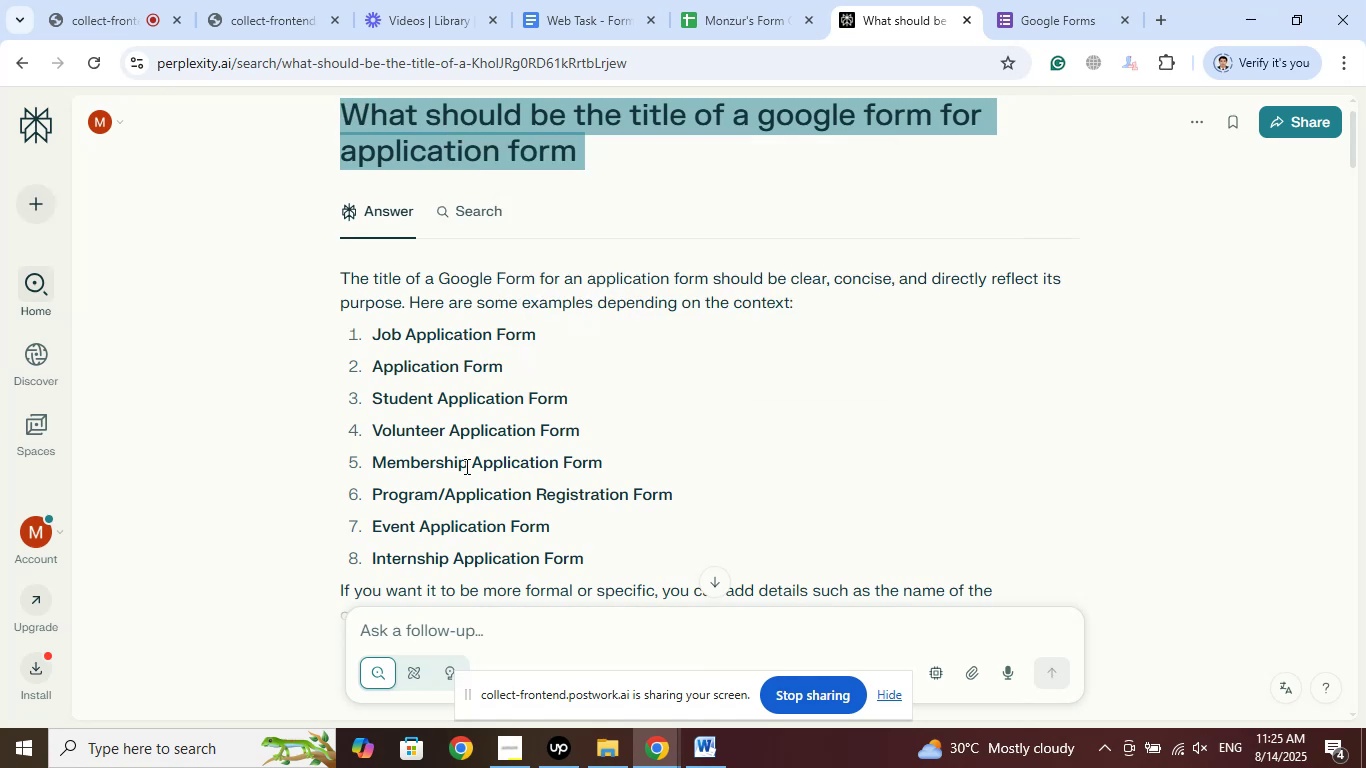 
scroll: coordinate [491, 490], scroll_direction: down, amount: 4.0
 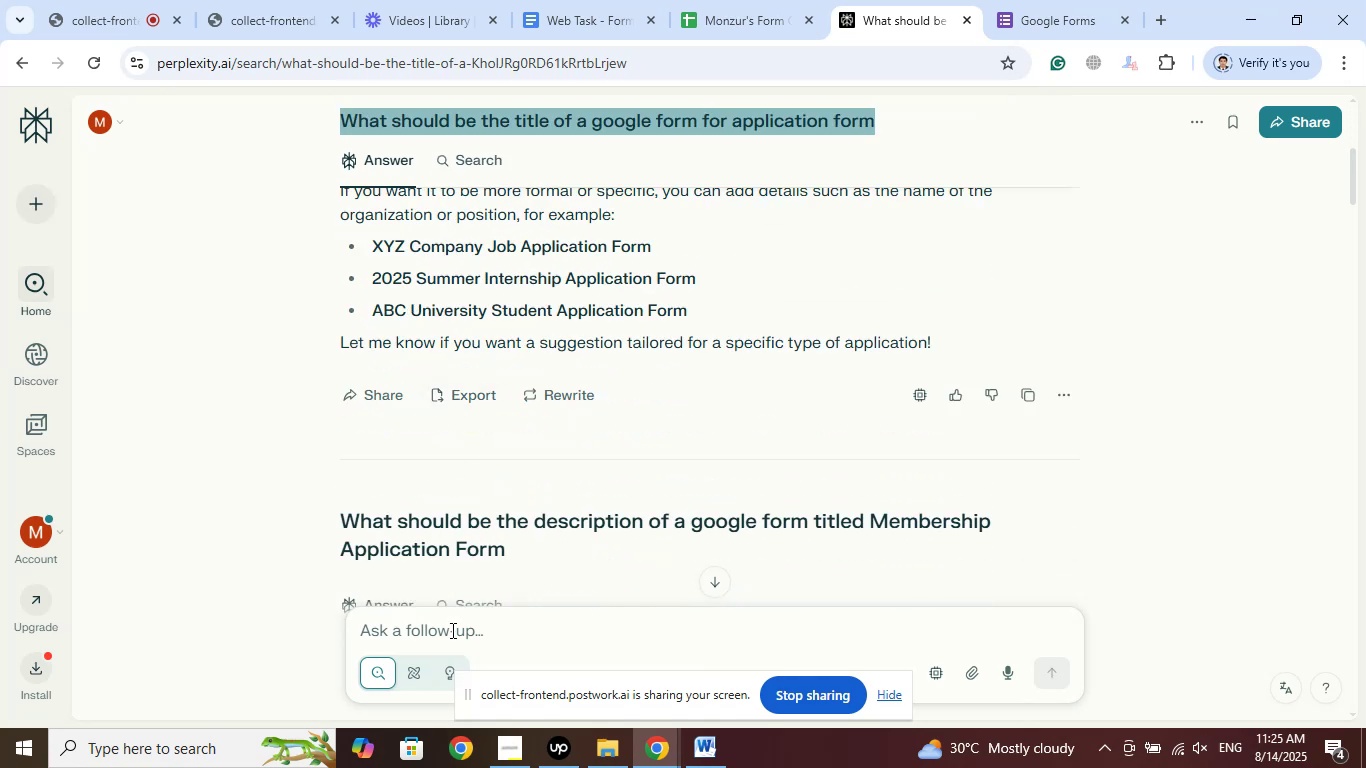 
left_click([451, 630])
 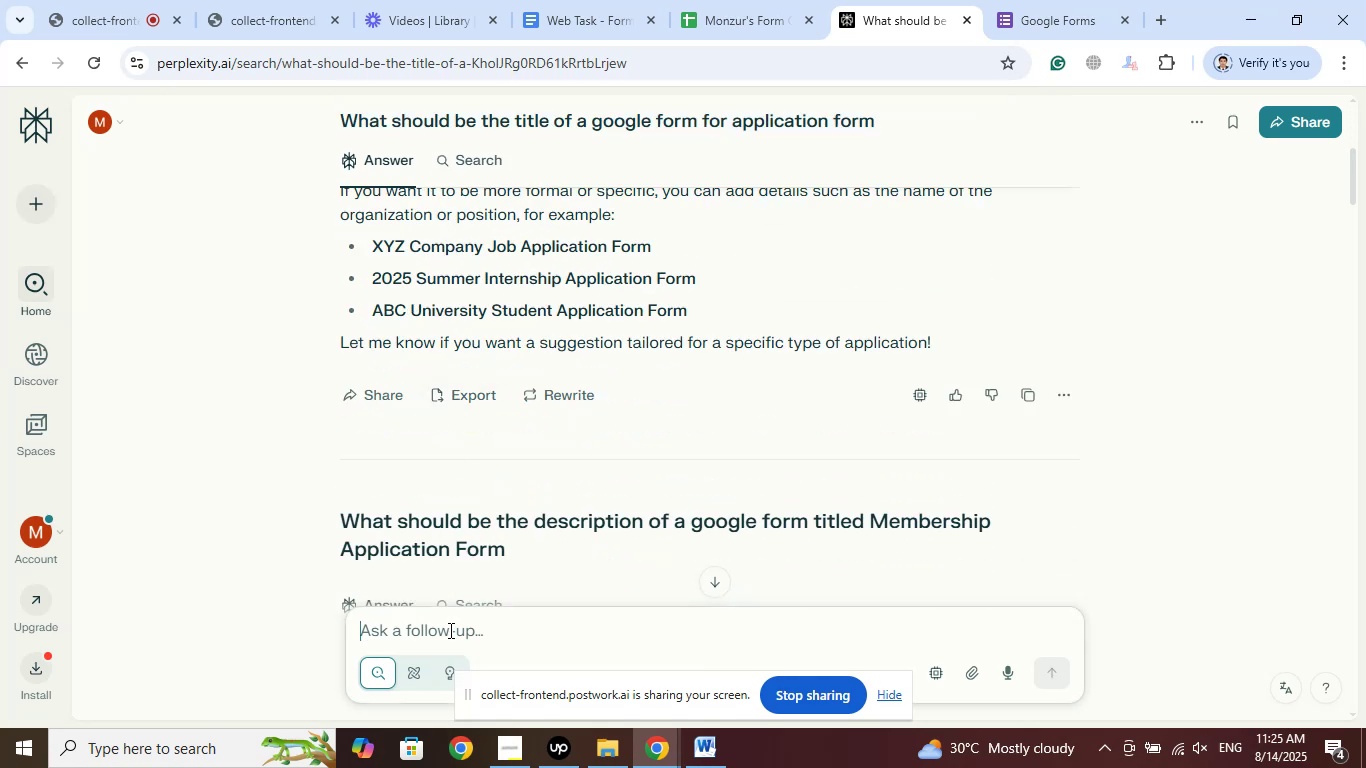 
right_click([449, 630])
 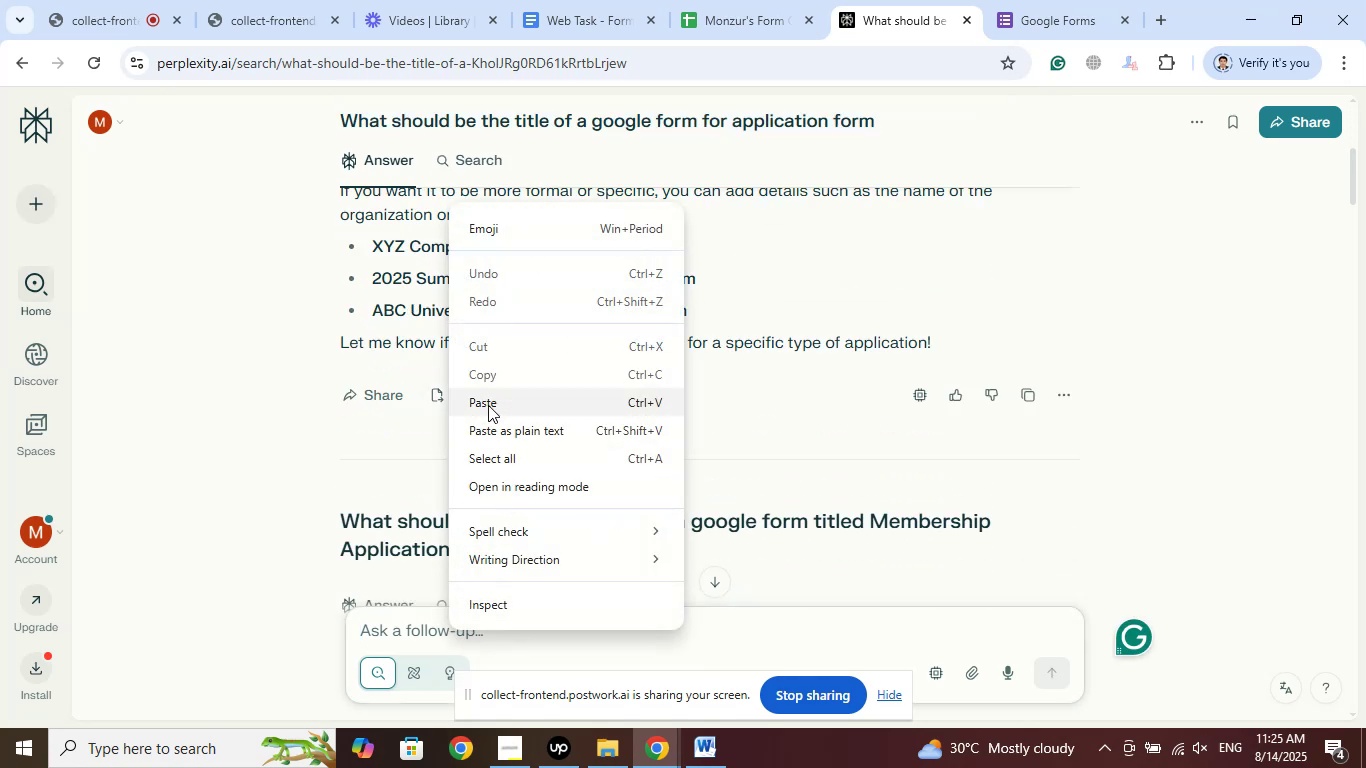 
left_click([487, 401])
 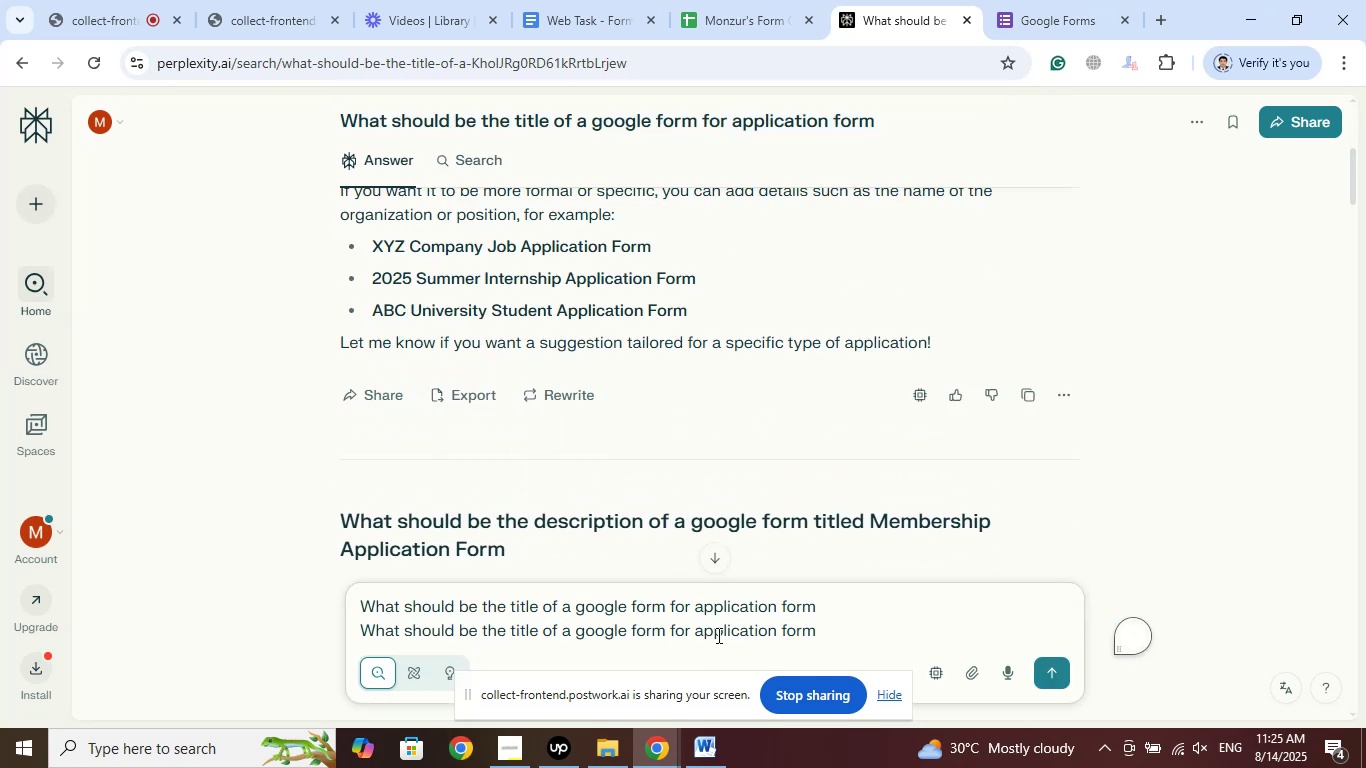 
left_click_drag(start_coordinate=[830, 632], to_coordinate=[249, 615])
 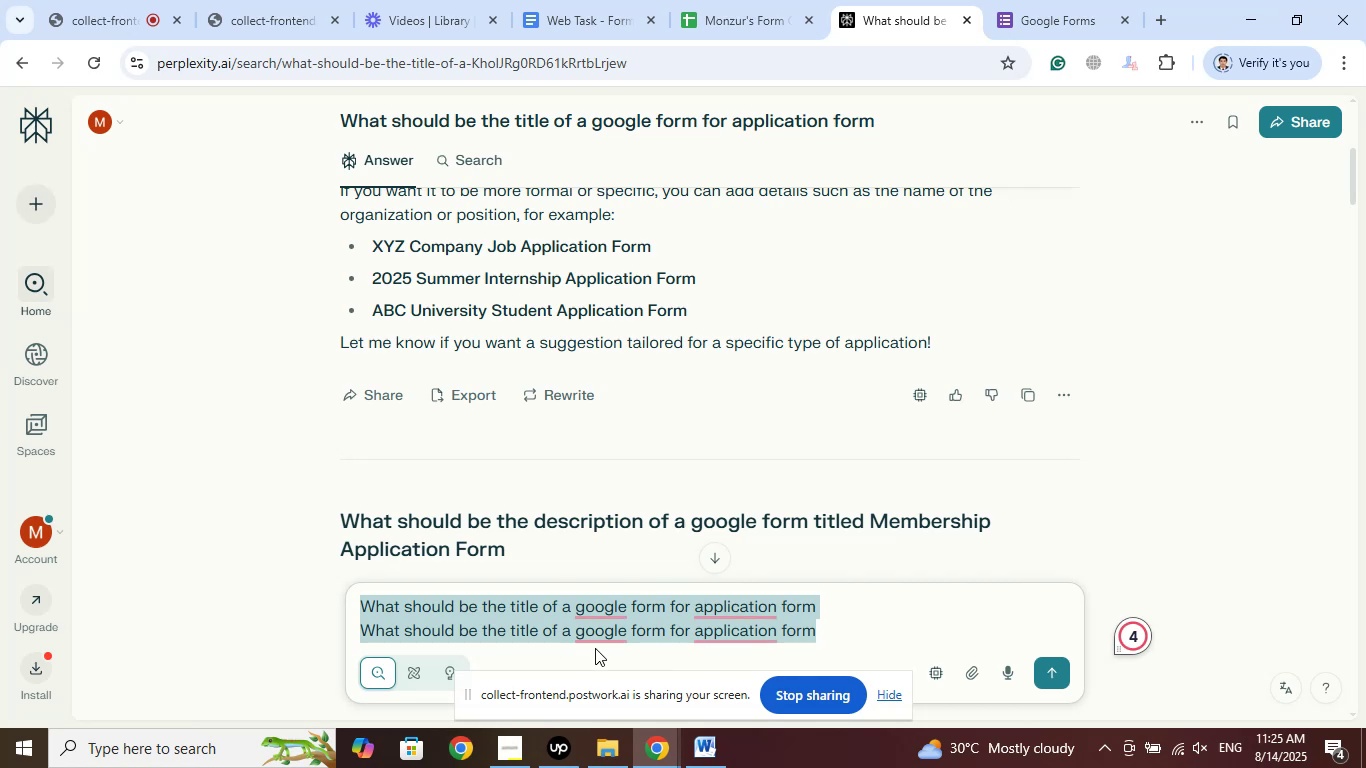 
left_click([598, 633])
 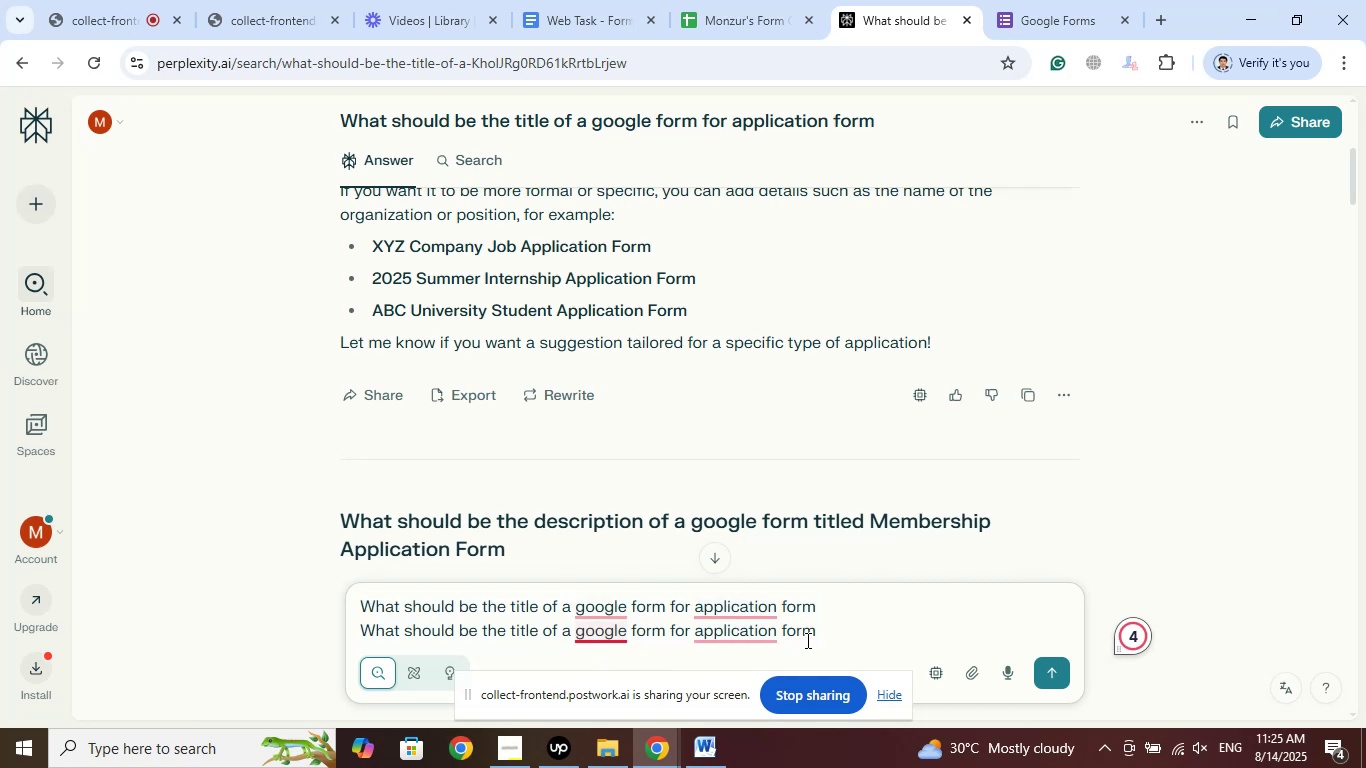 
left_click_drag(start_coordinate=[822, 634], to_coordinate=[360, 628])
 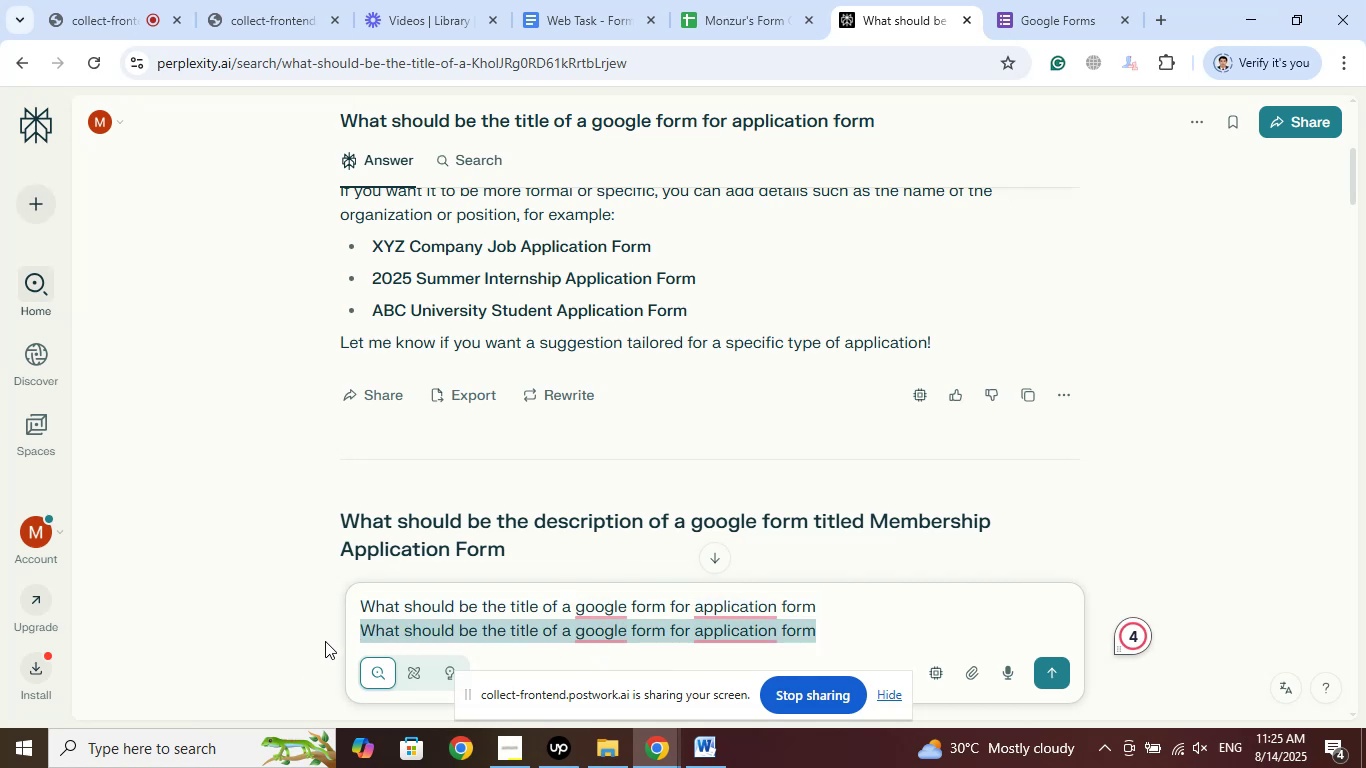 
key(Delete)
 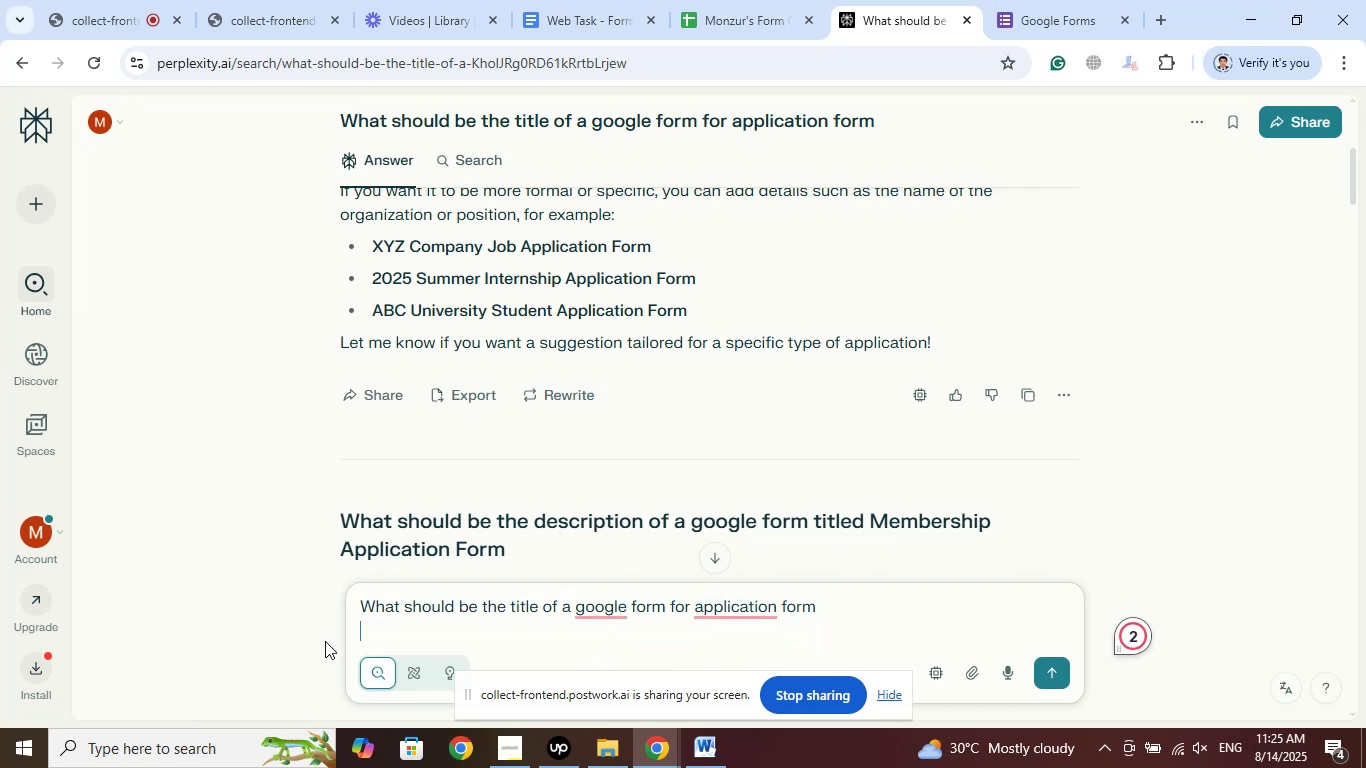 
key(Backspace)
 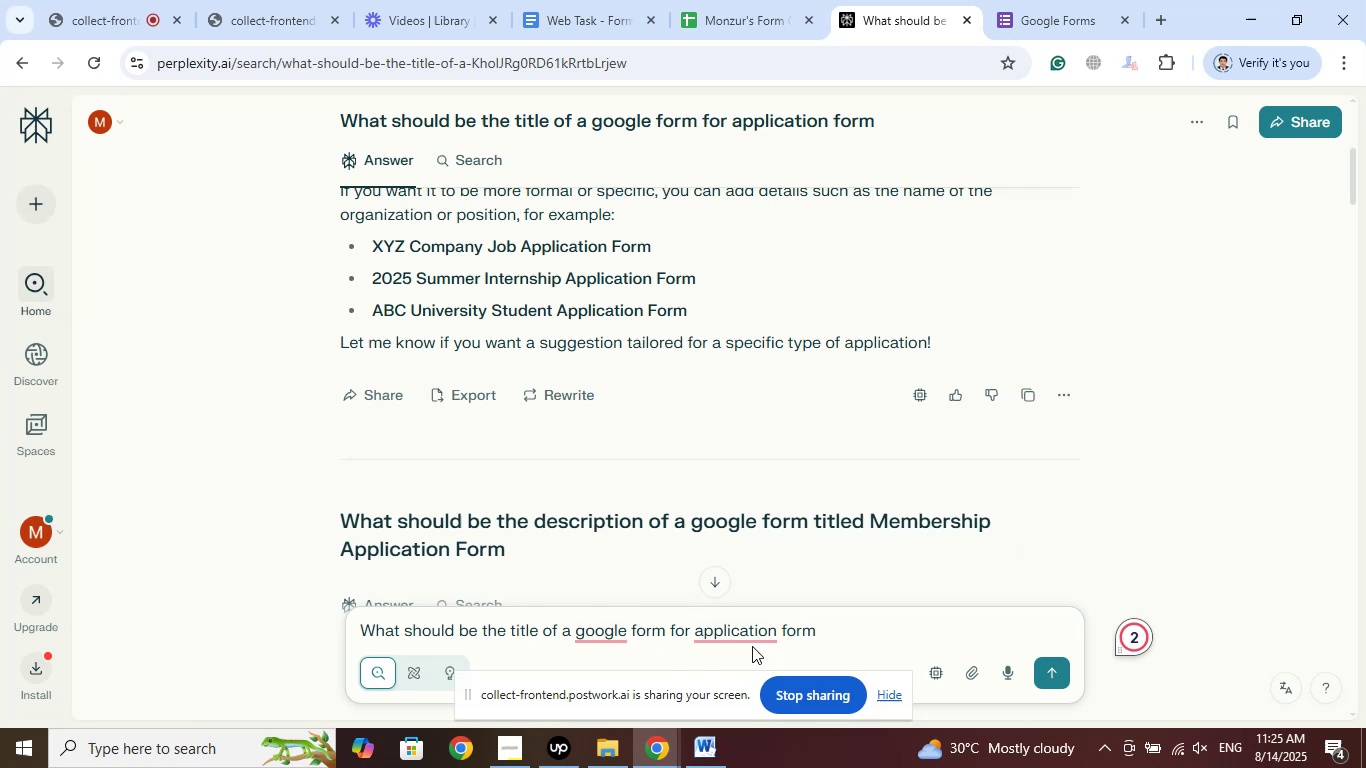 
left_click_drag(start_coordinate=[774, 631], to_coordinate=[698, 637])
 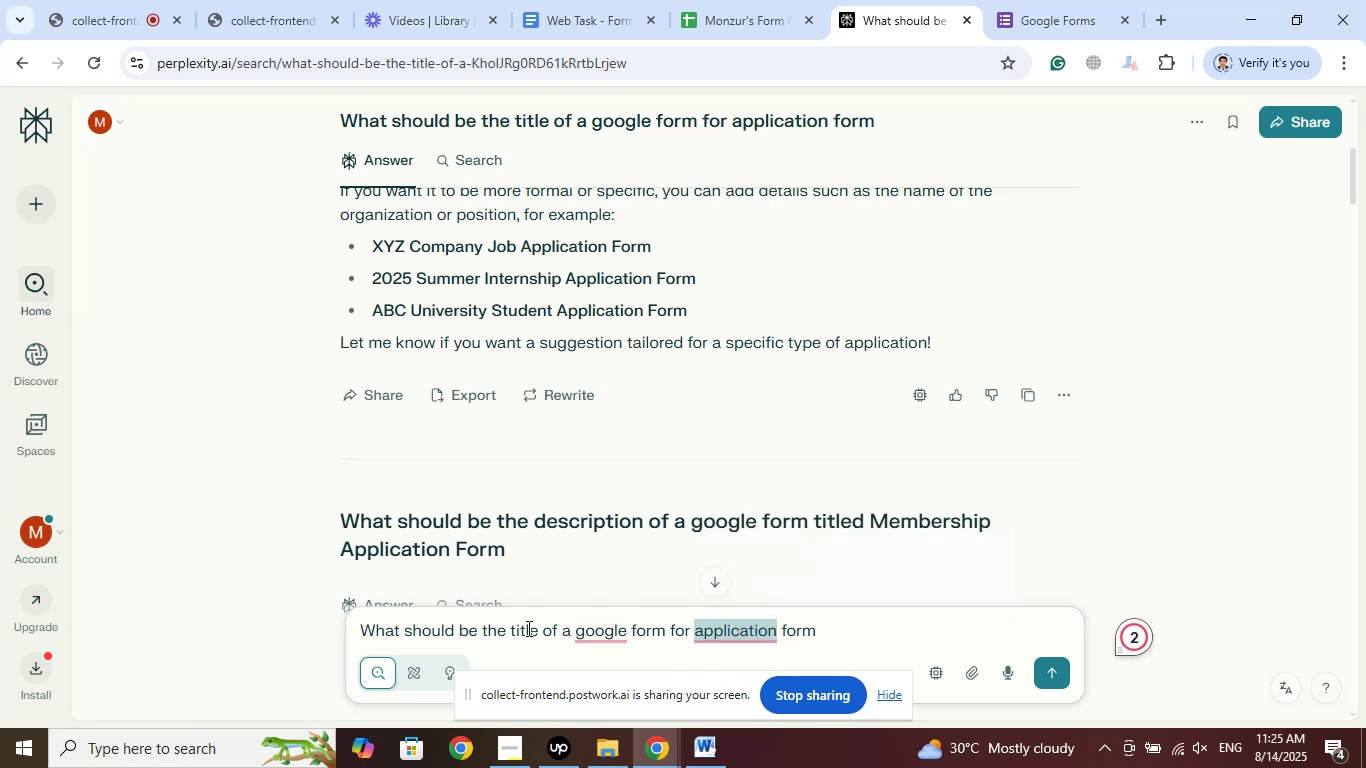 
type(ordeer\\)
key(Backspace)
key(Backspace)
key(Backspace)
key(Backspace)
type(r)
 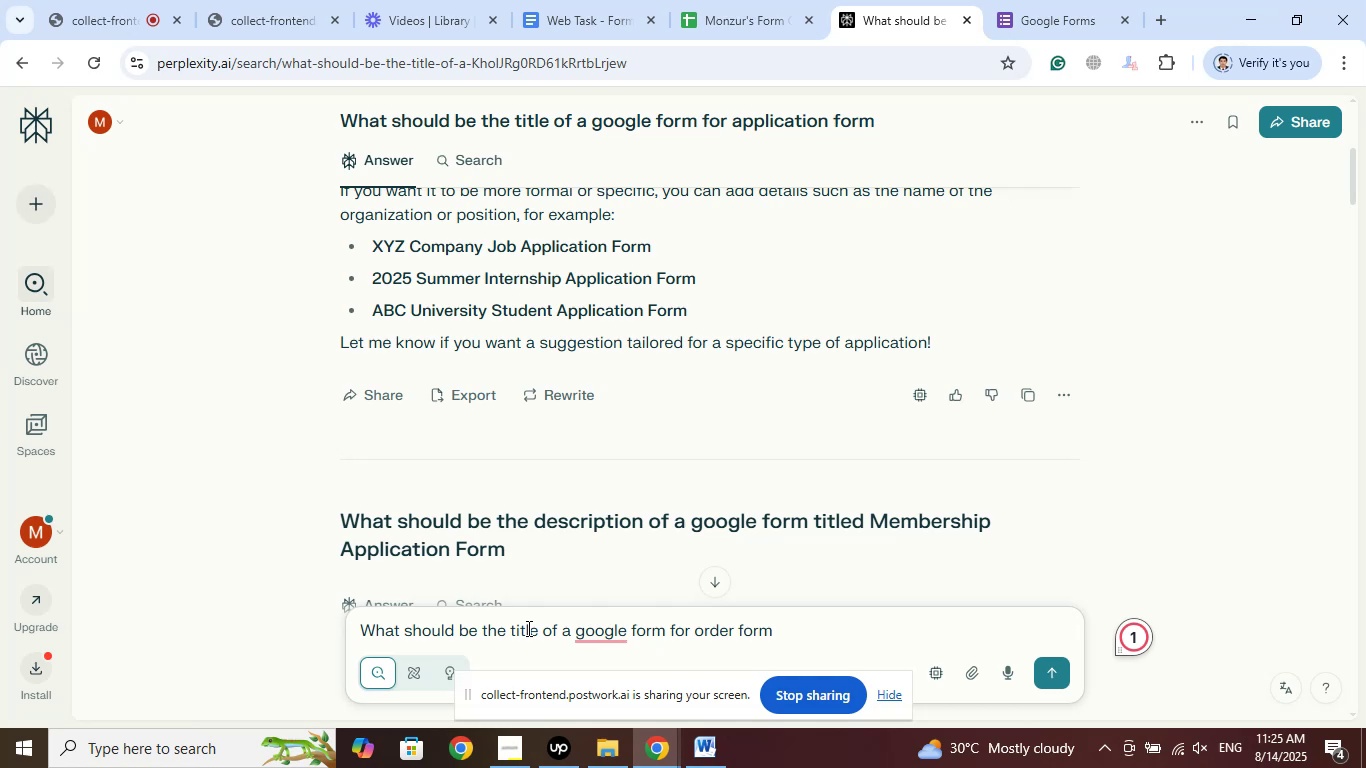 
key(Enter)
 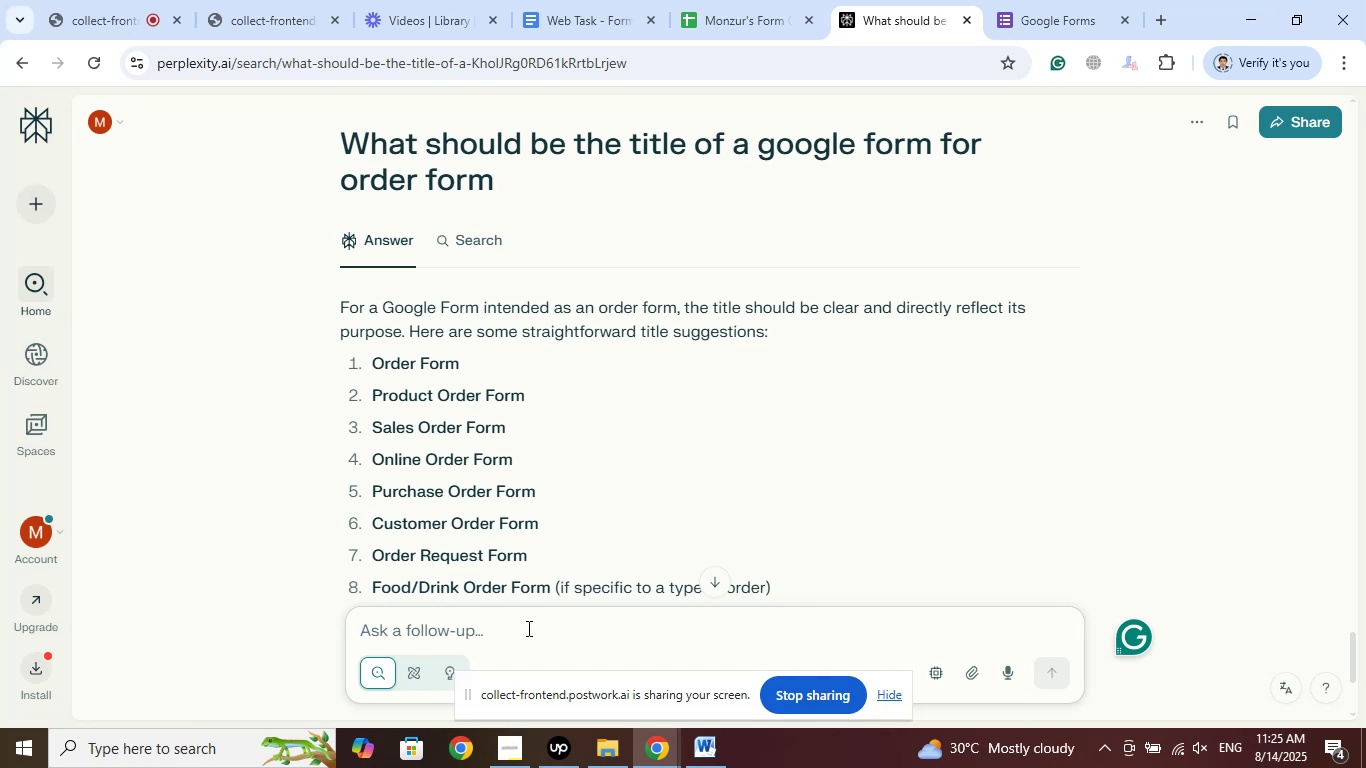 
wait(21.16)
 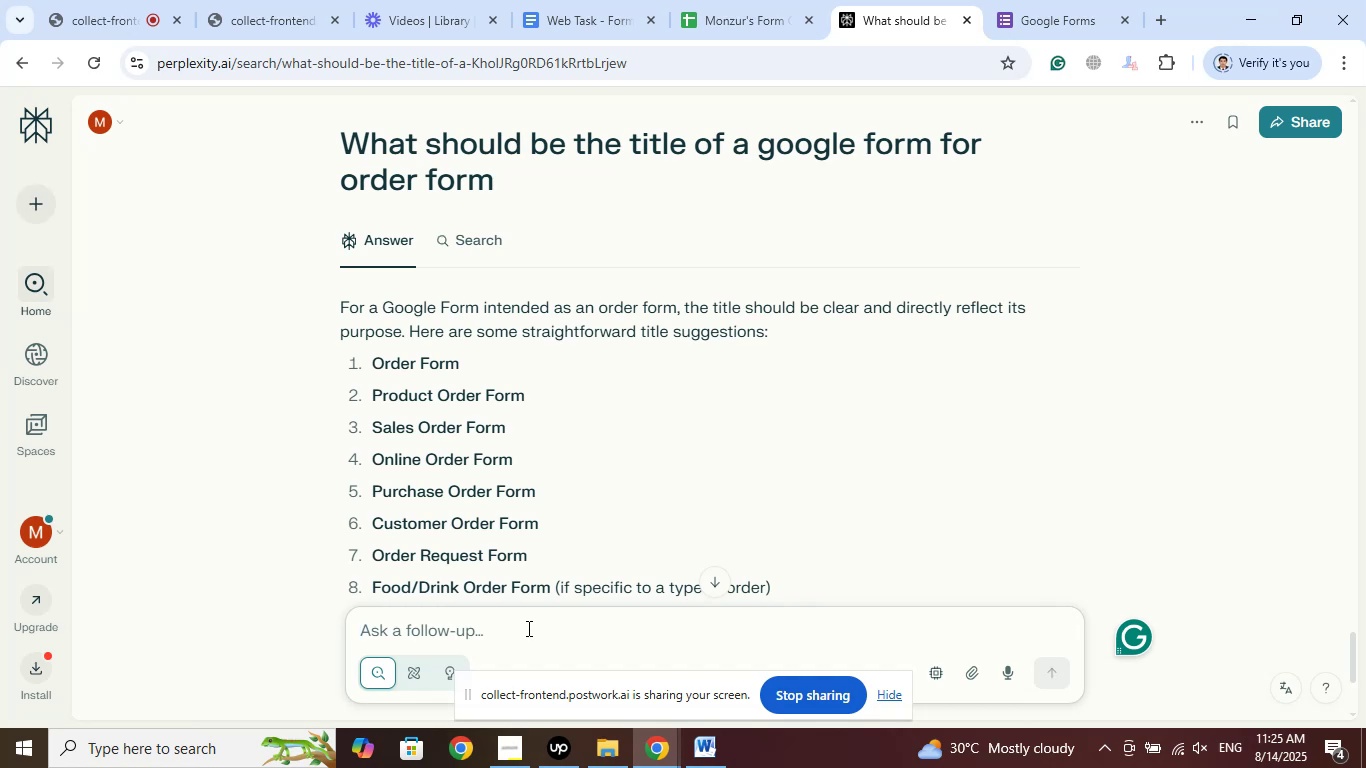 
left_click([568, 735])
 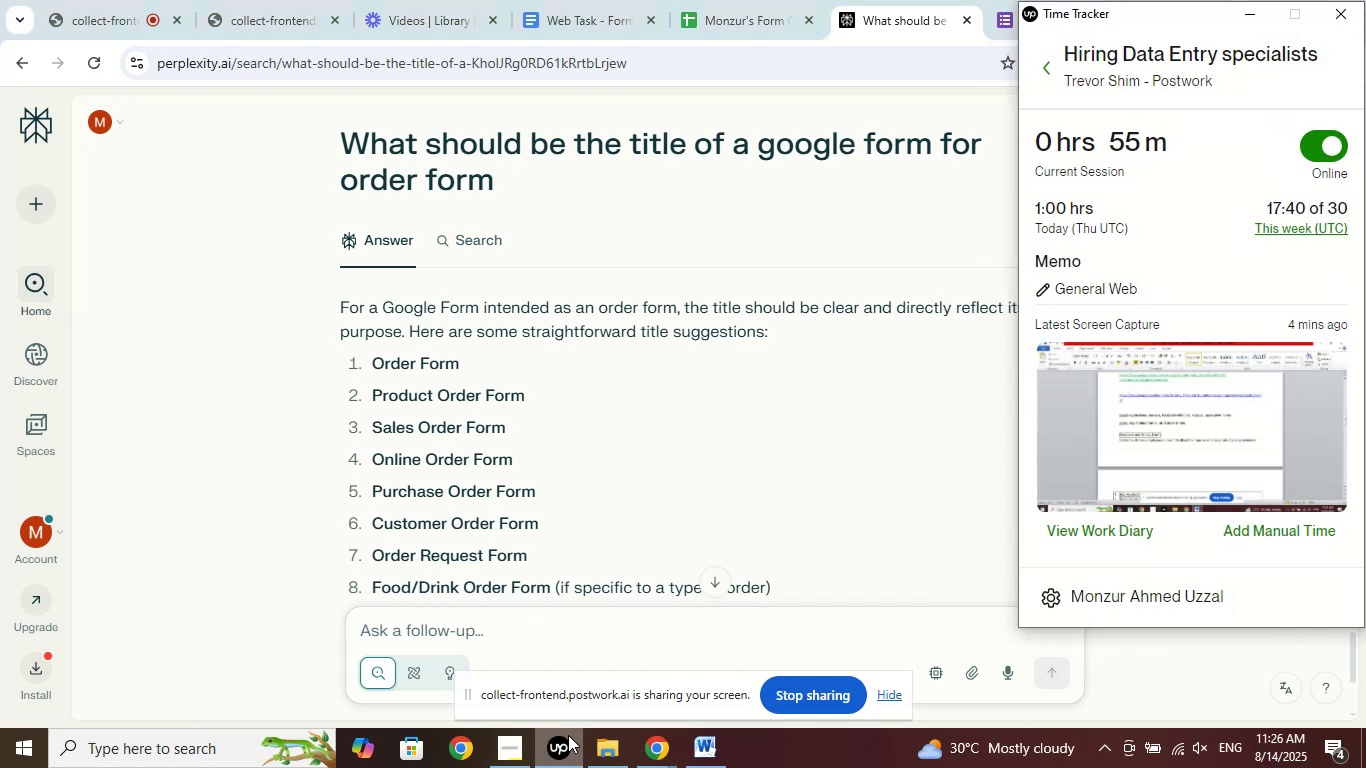 
left_click([568, 735])
 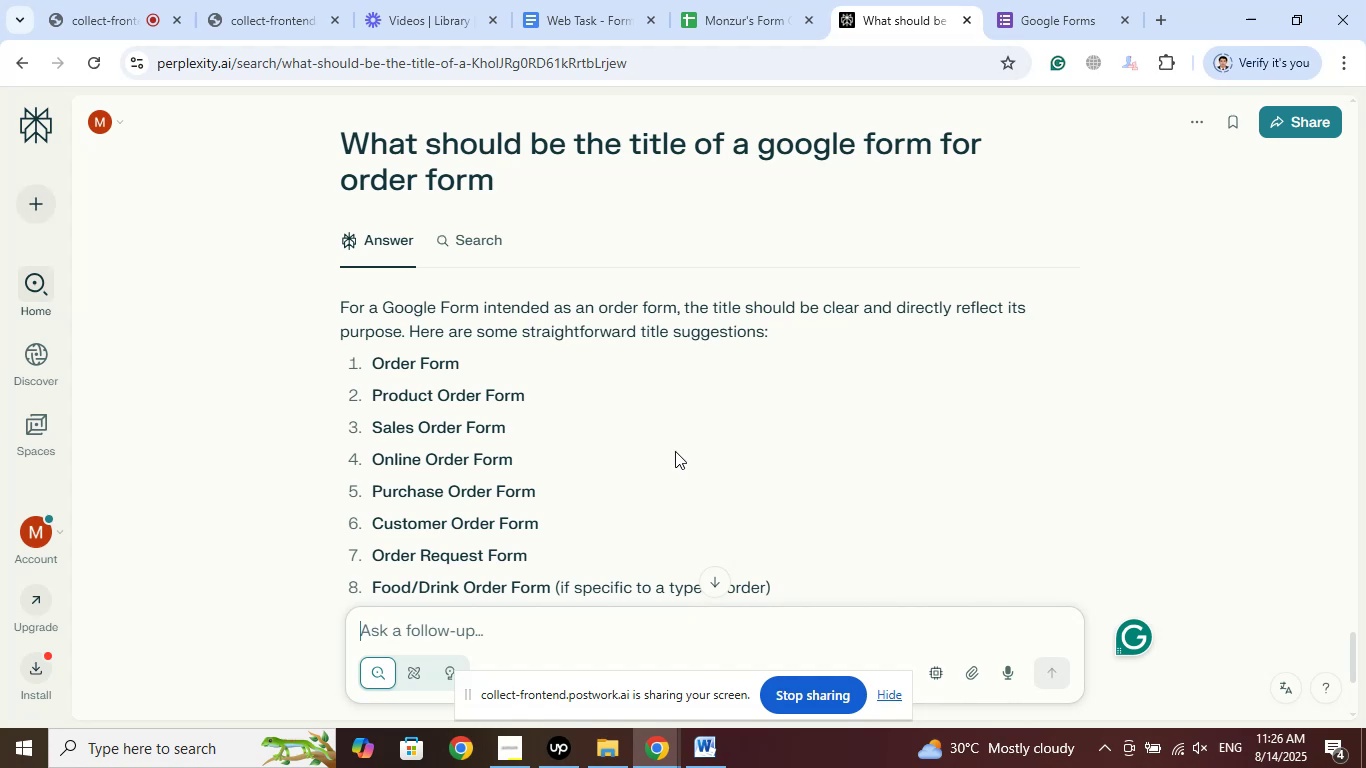 
wait(7.71)
 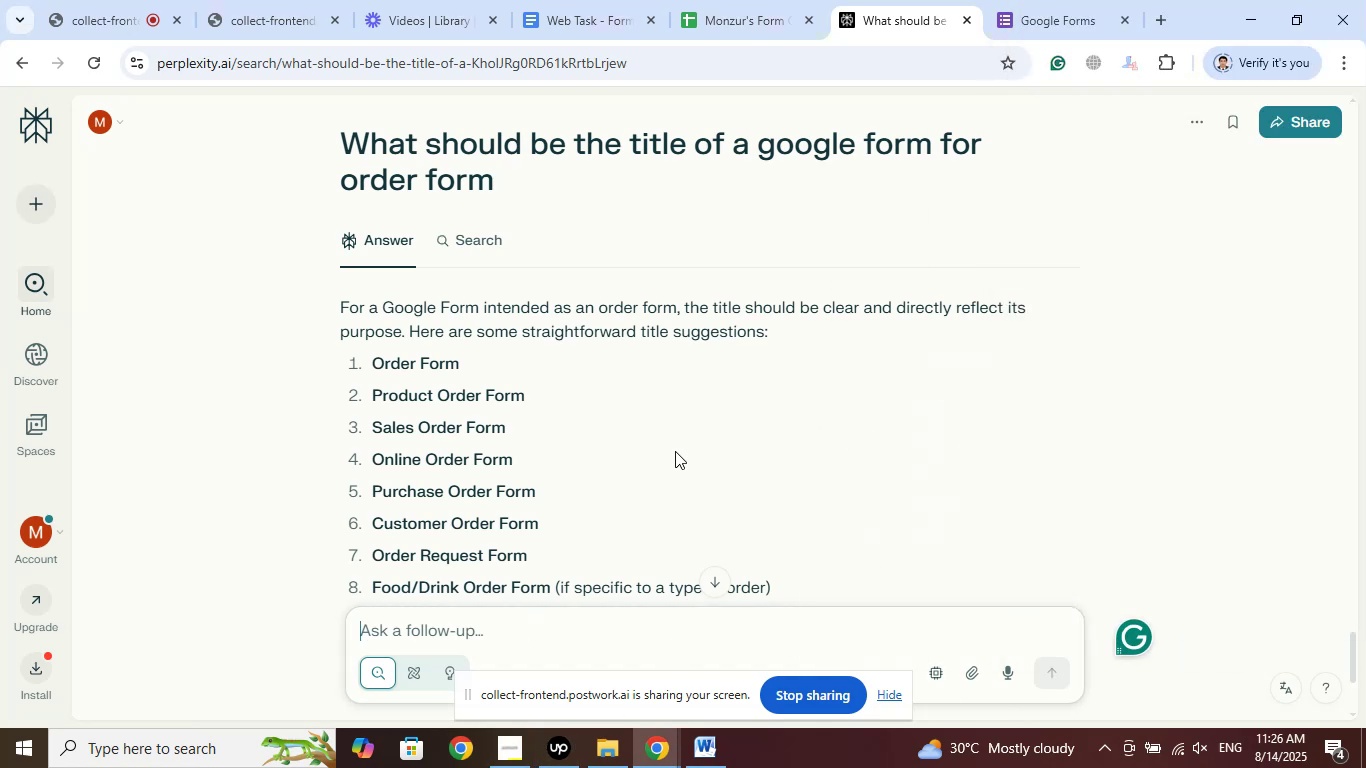 
scroll: coordinate [675, 451], scroll_direction: down, amount: 1.0
 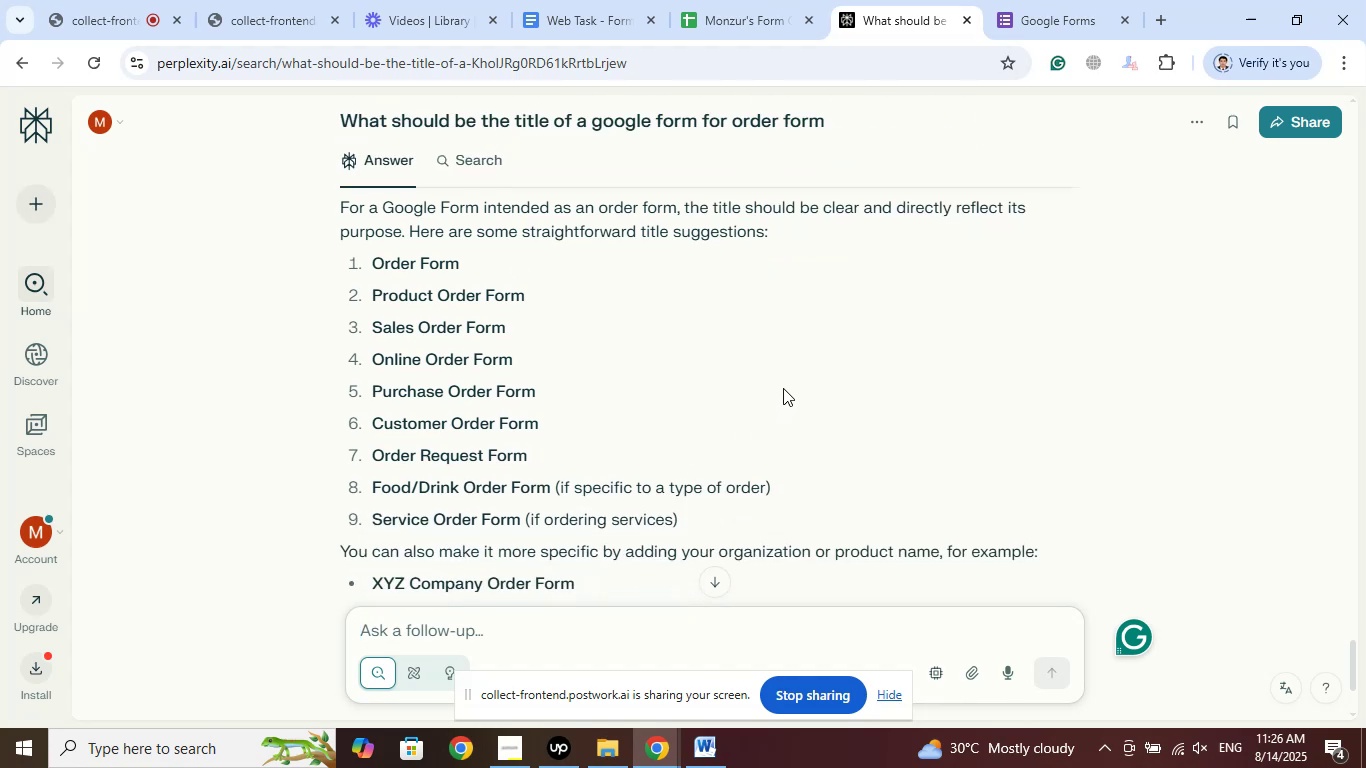 
wait(11.85)
 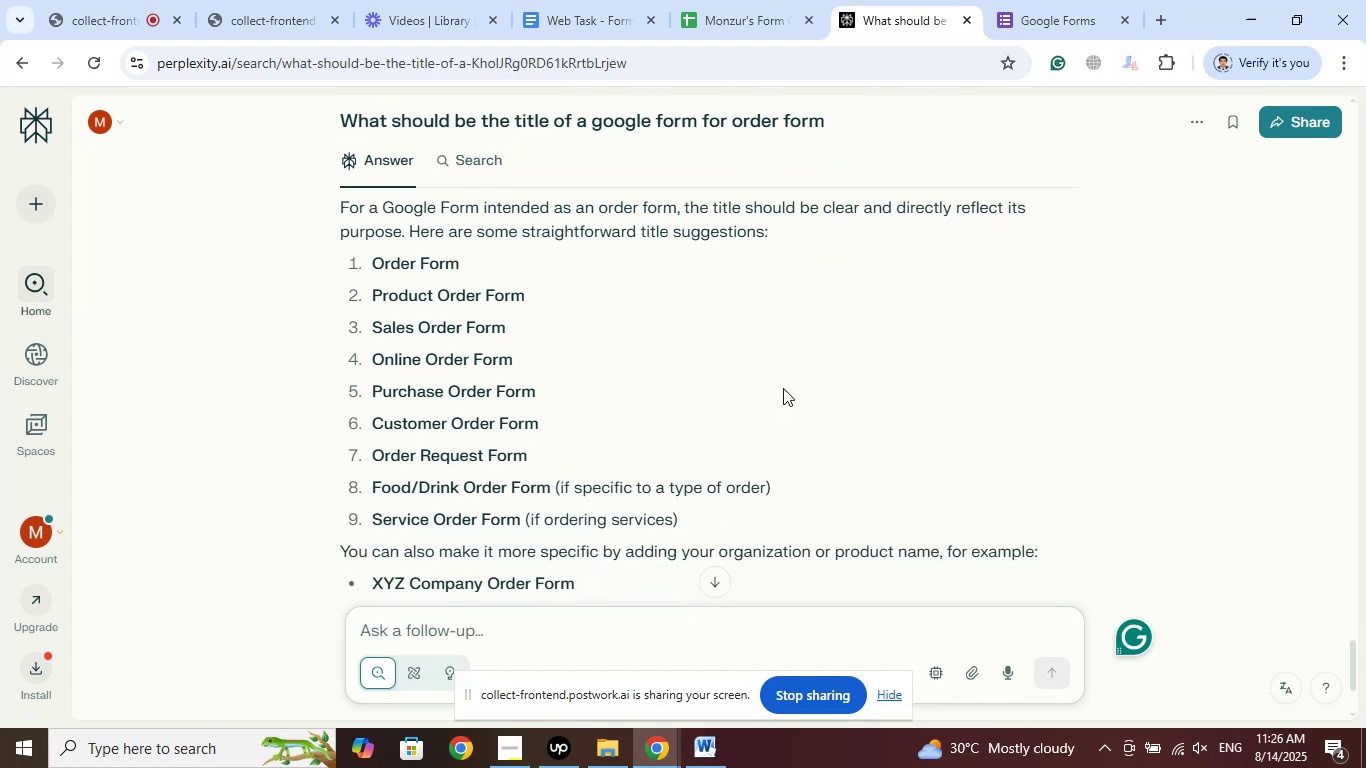 
scroll: coordinate [783, 387], scroll_direction: down, amount: 2.0
 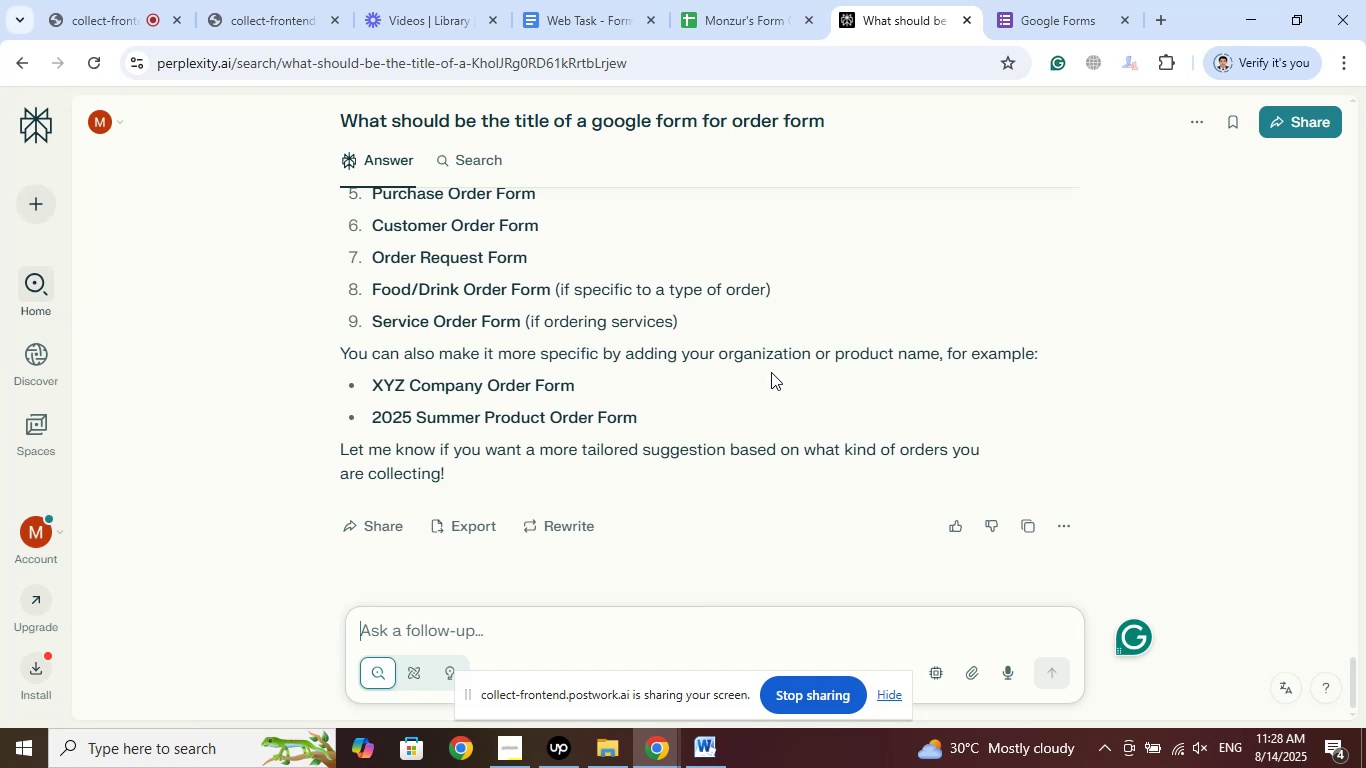 
wait(143.75)
 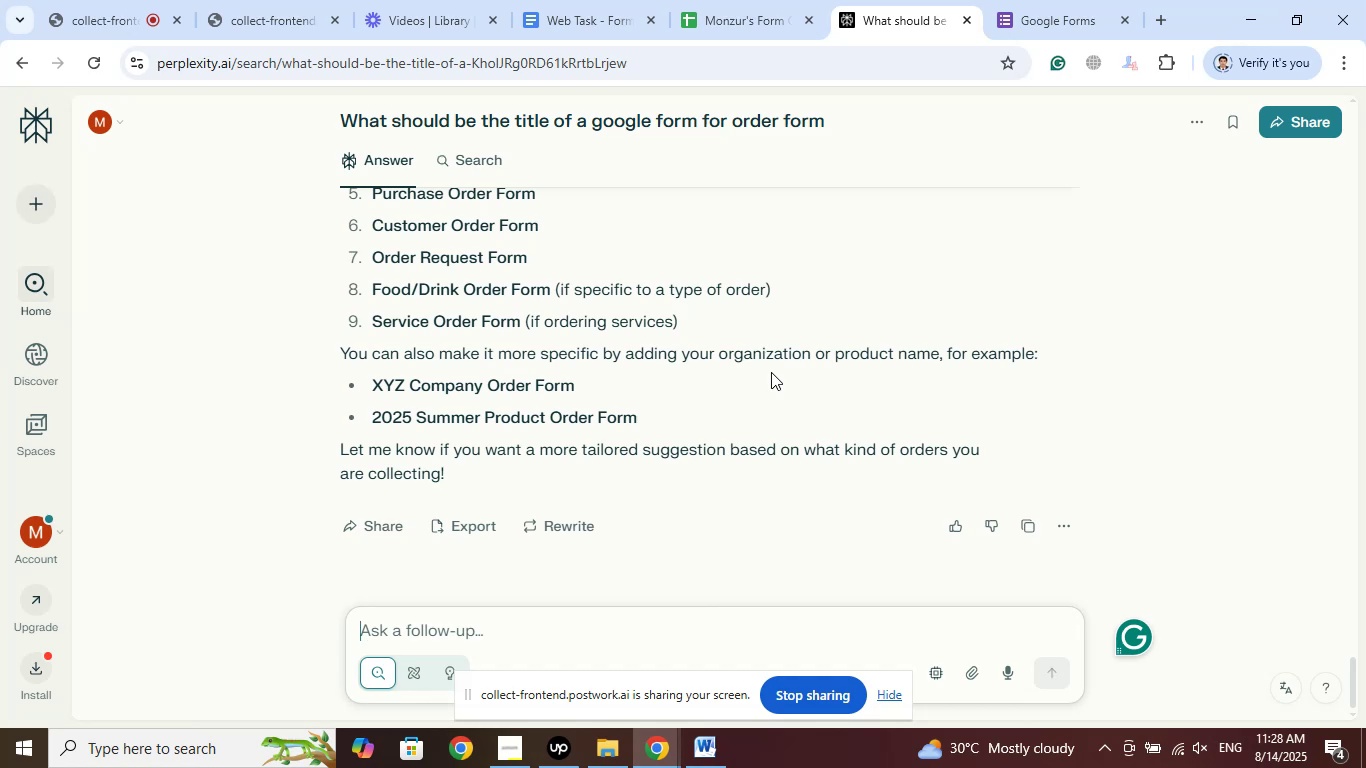 
left_click([1029, 0])
 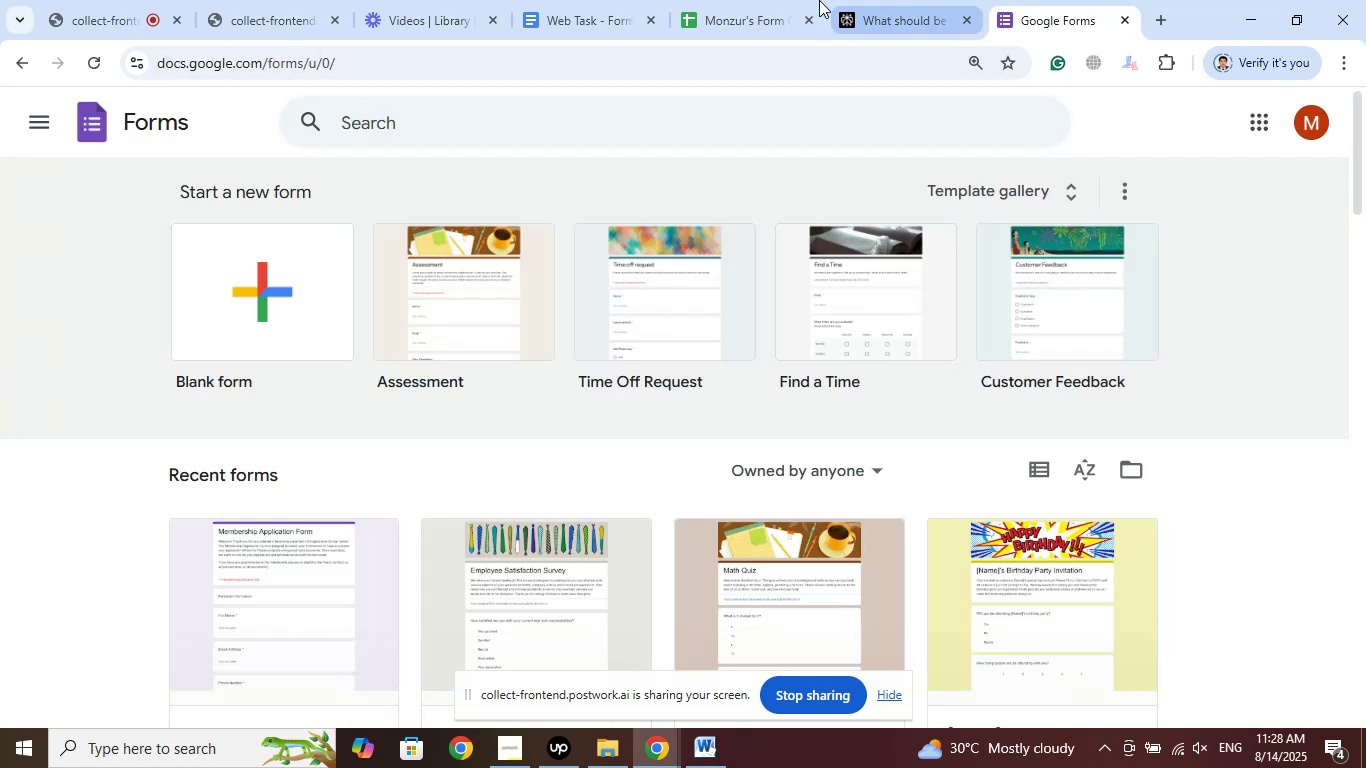 
left_click([743, 0])
 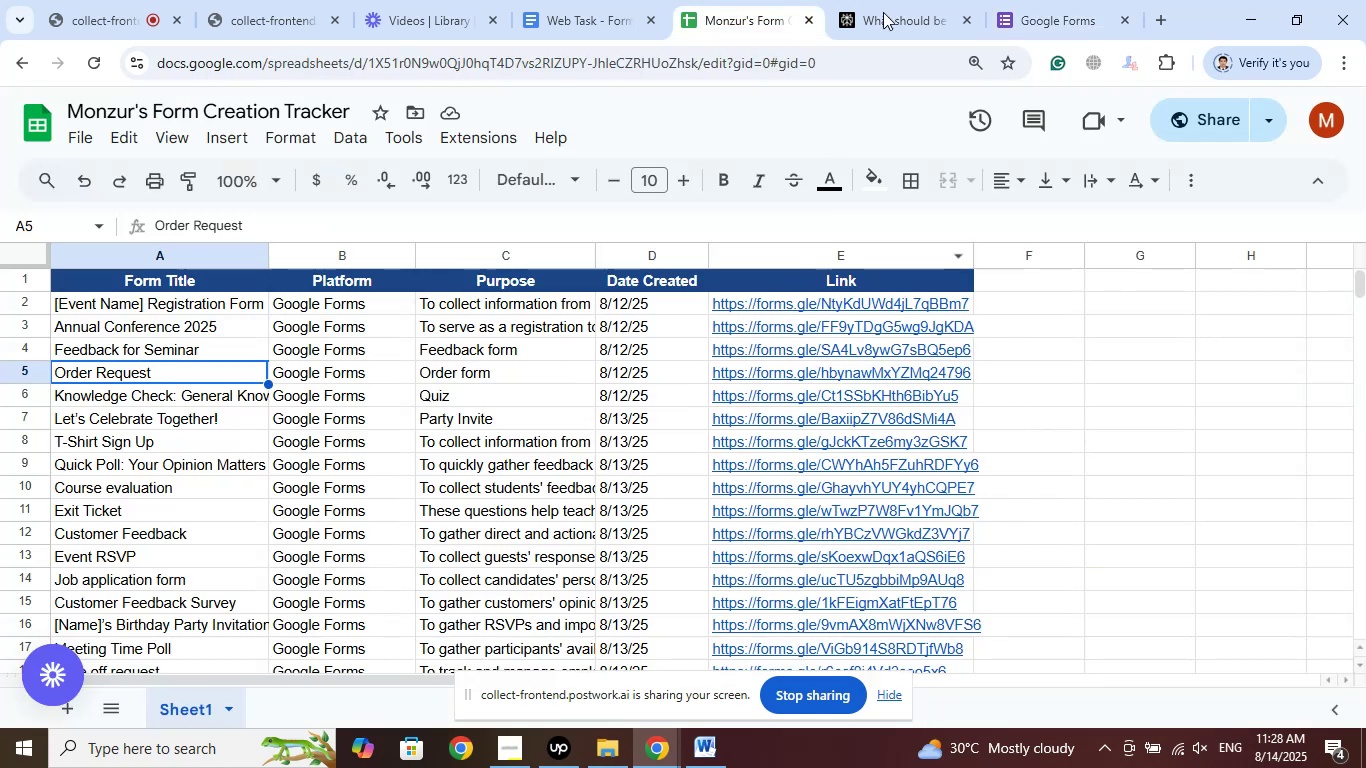 
scroll: coordinate [380, 353], scroll_direction: down, amount: 3.0
 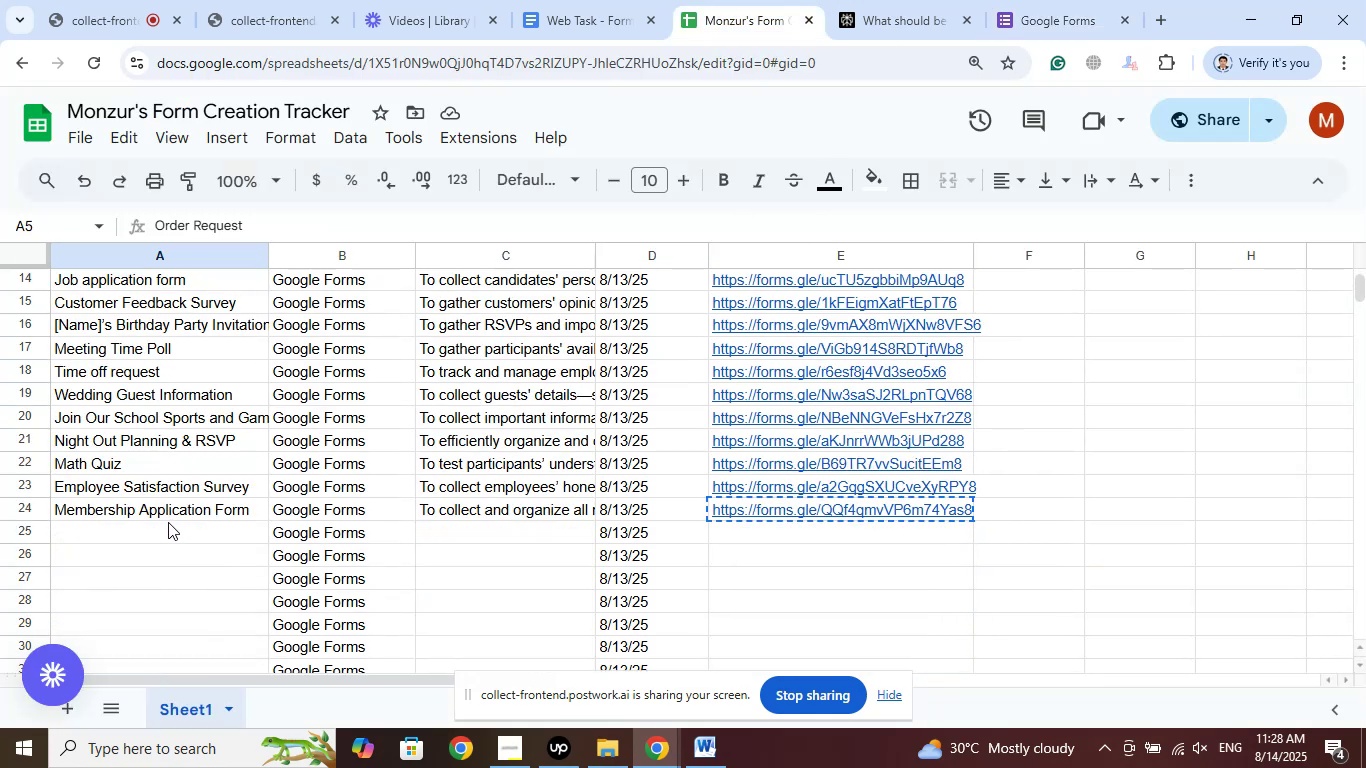 
left_click([168, 530])
 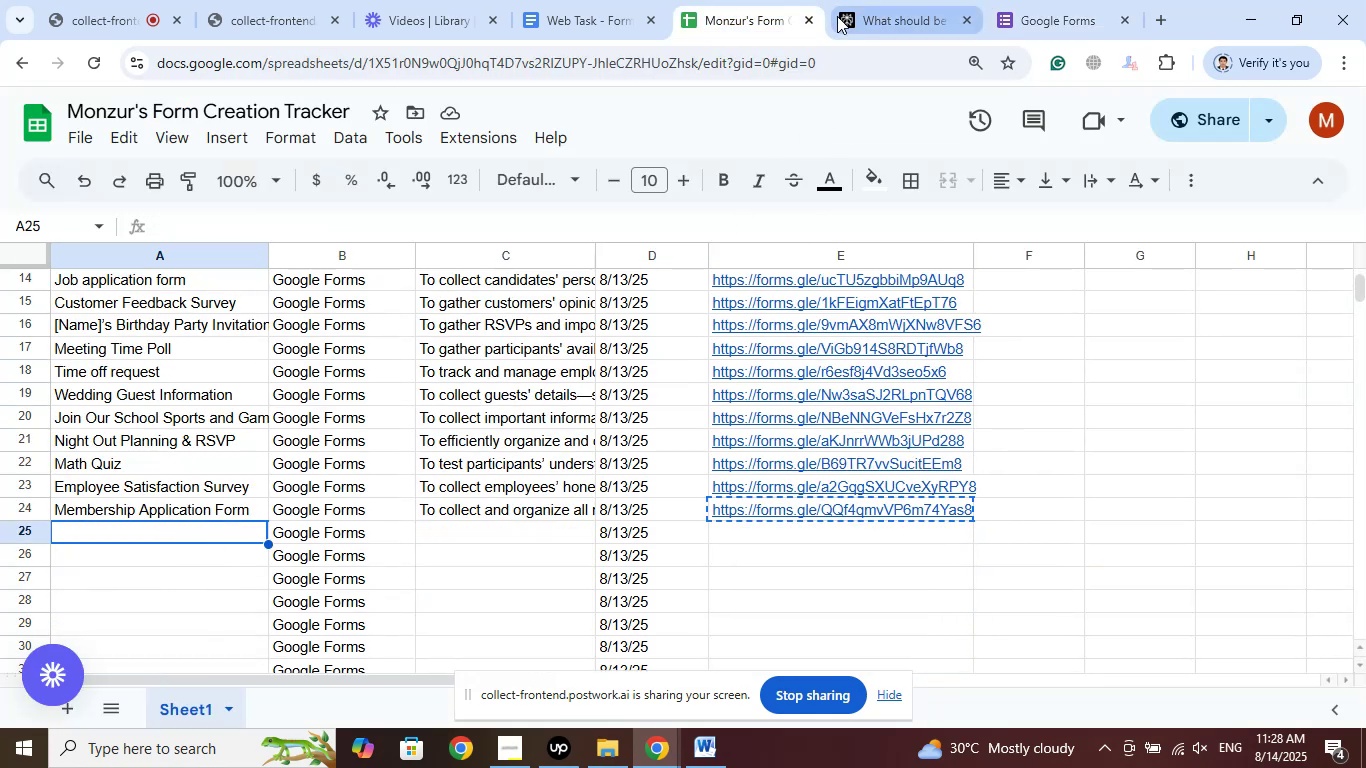 
left_click([871, 9])
 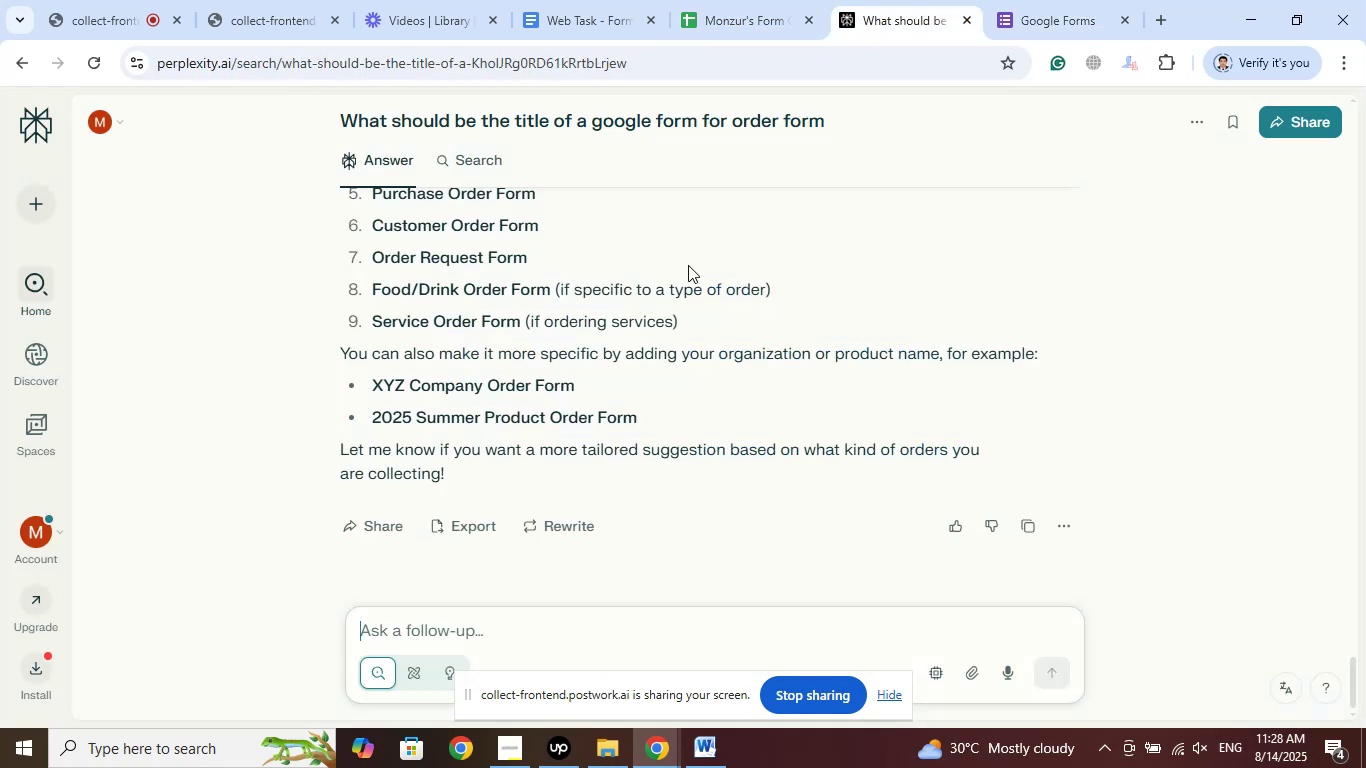 
scroll: coordinate [660, 322], scroll_direction: up, amount: 3.0
 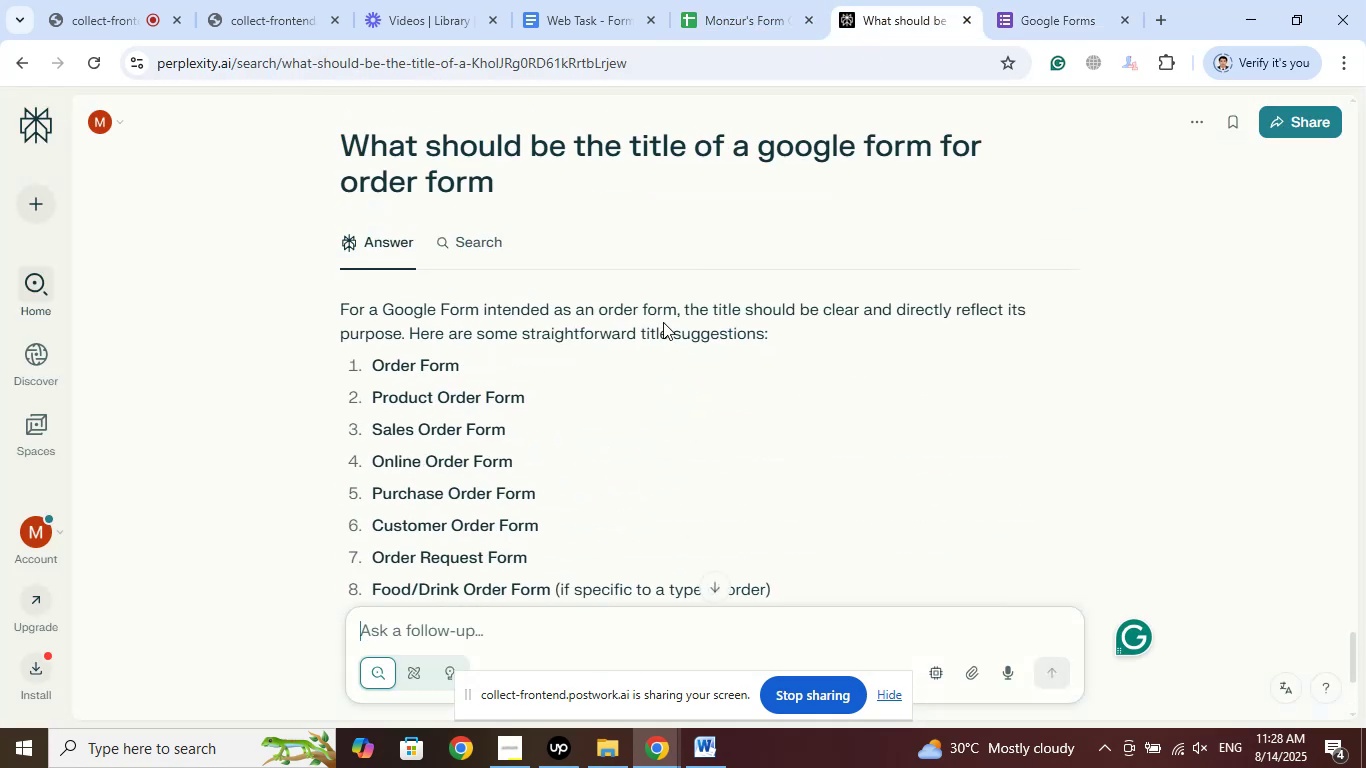 
scroll: coordinate [663, 322], scroll_direction: down, amount: 1.0
 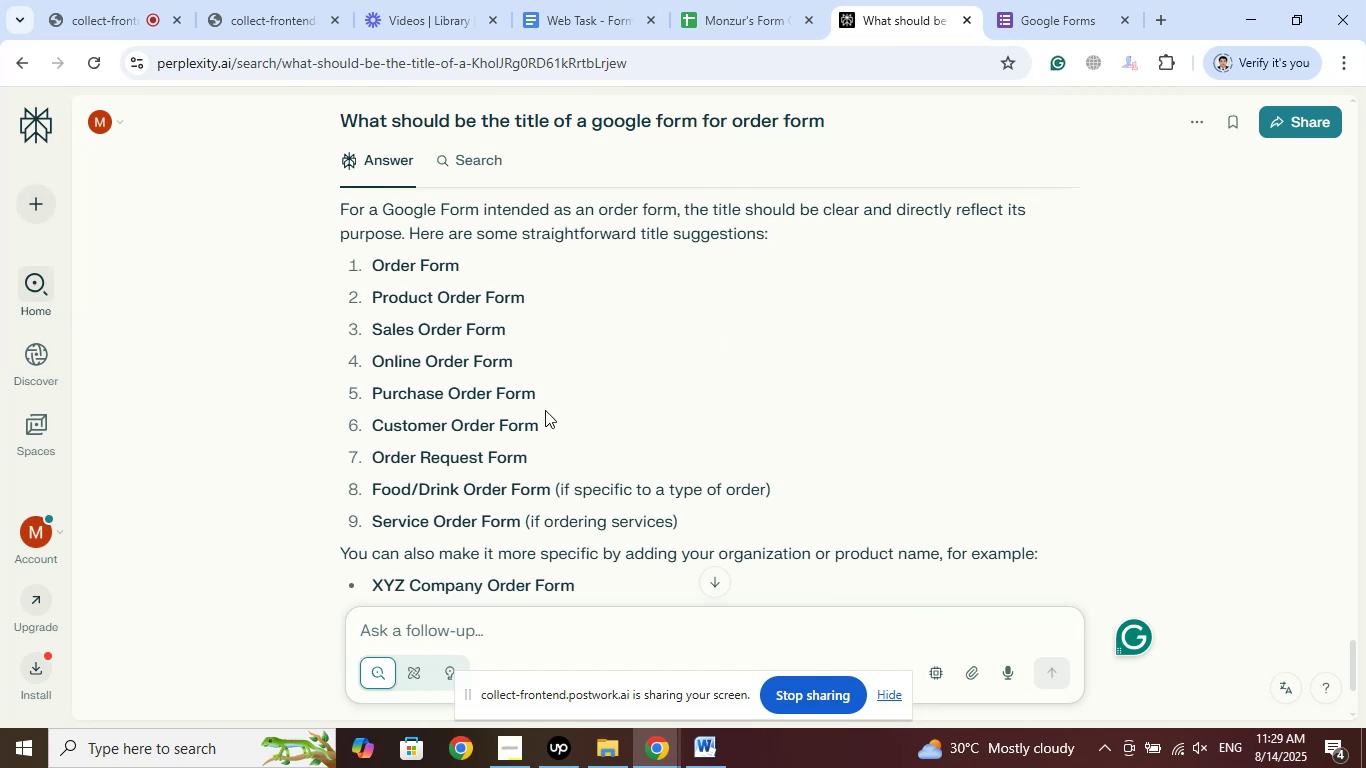 
wait(10.75)
 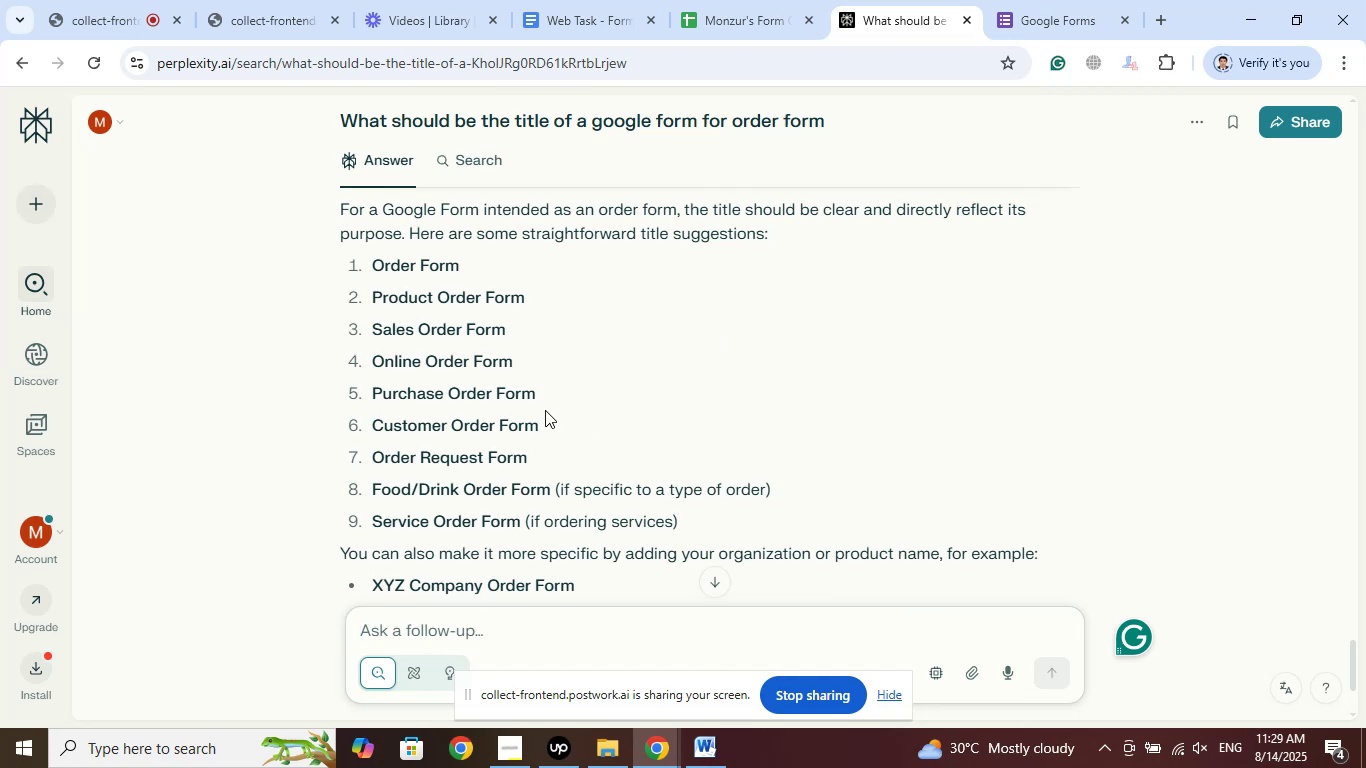 
left_click([729, 0])
 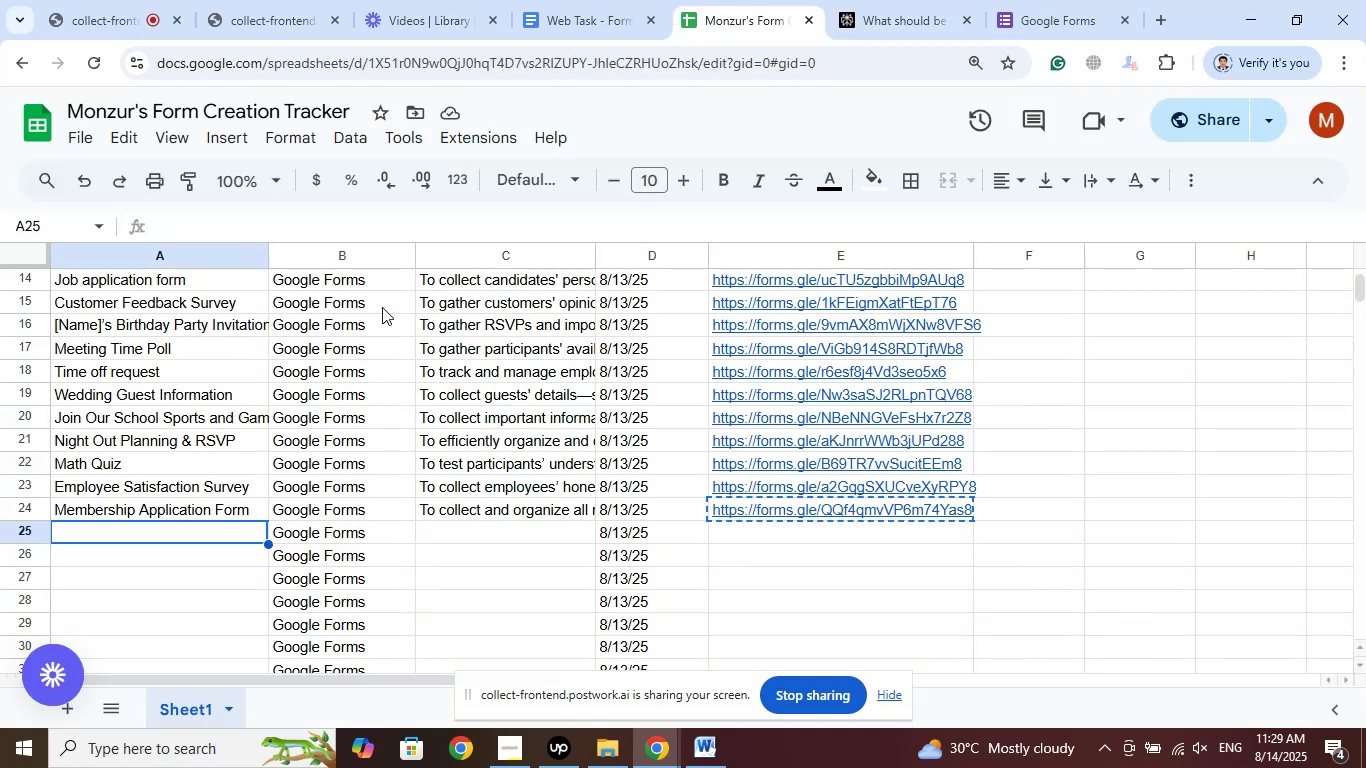 
scroll: coordinate [309, 390], scroll_direction: up, amount: 3.0
 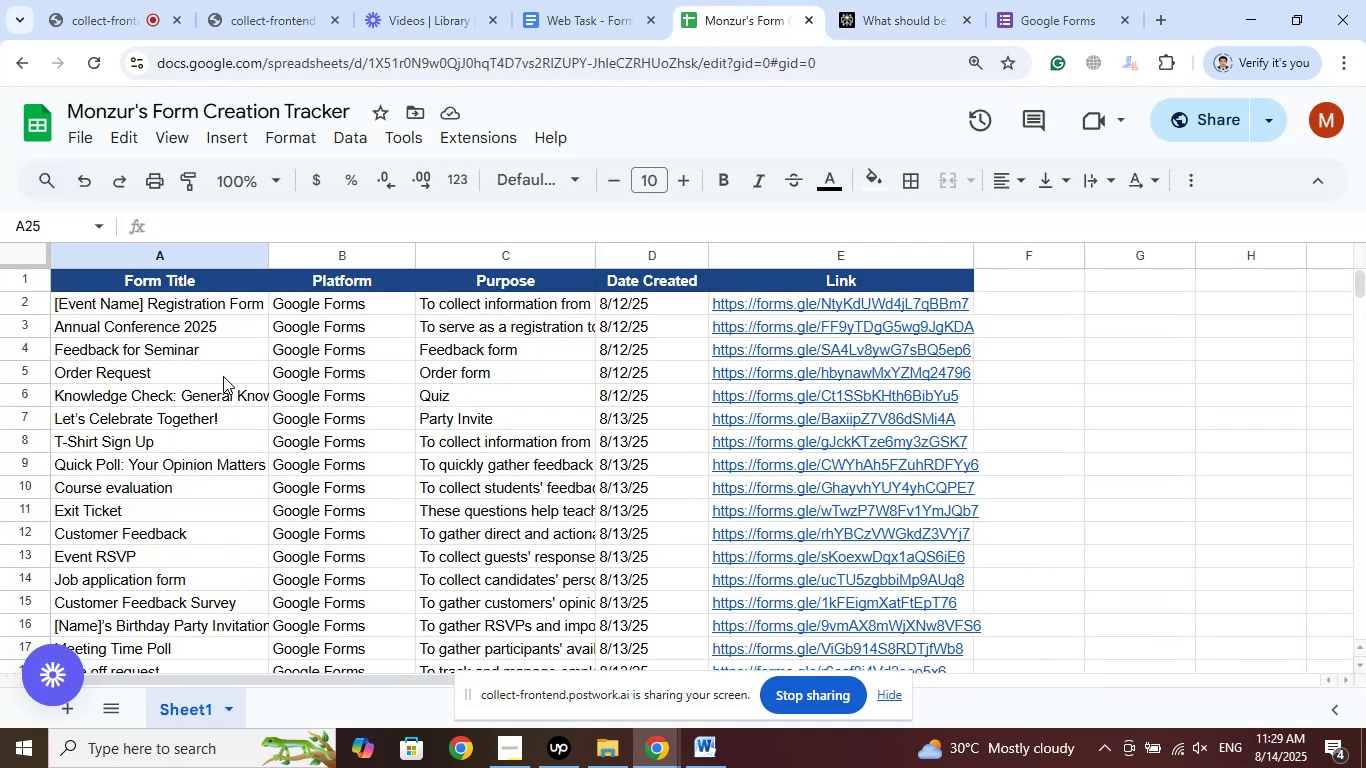 
left_click([221, 375])
 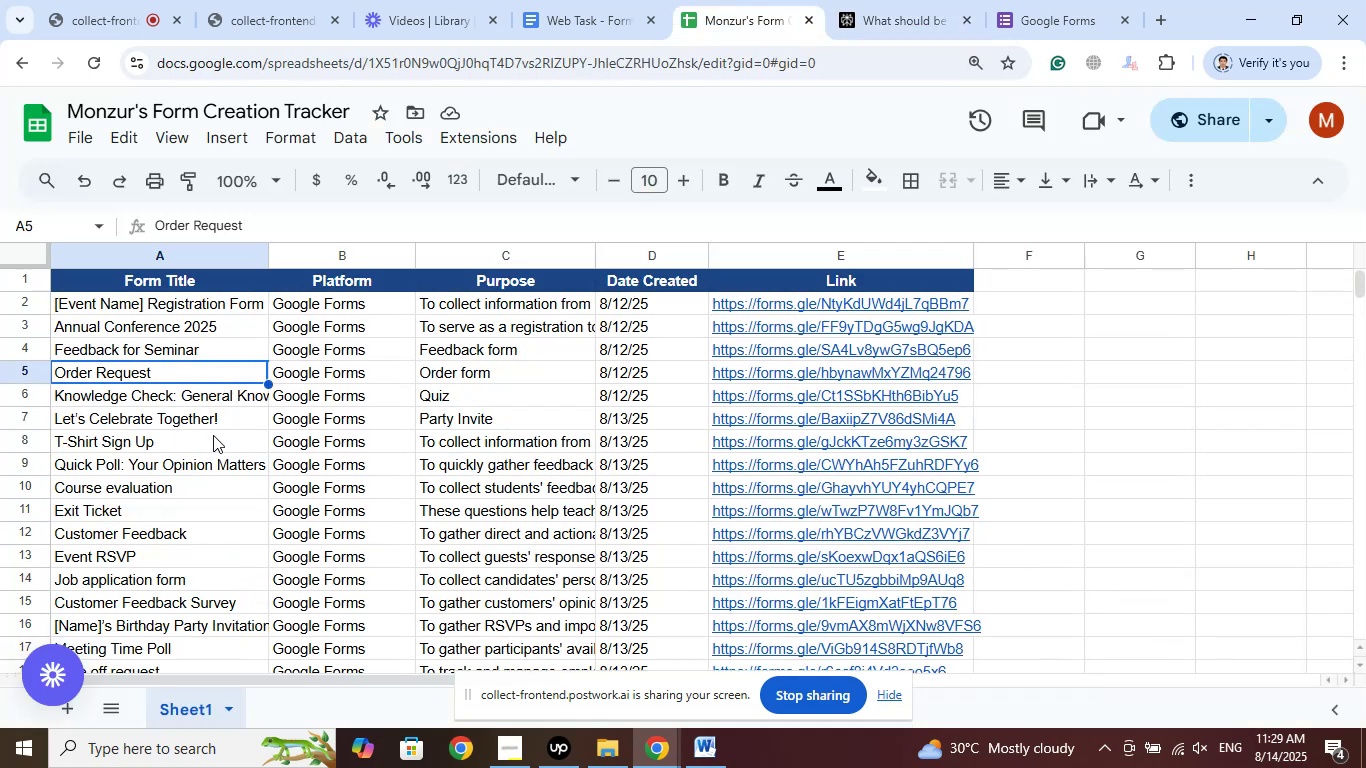 
scroll: coordinate [211, 442], scroll_direction: up, amount: 2.0
 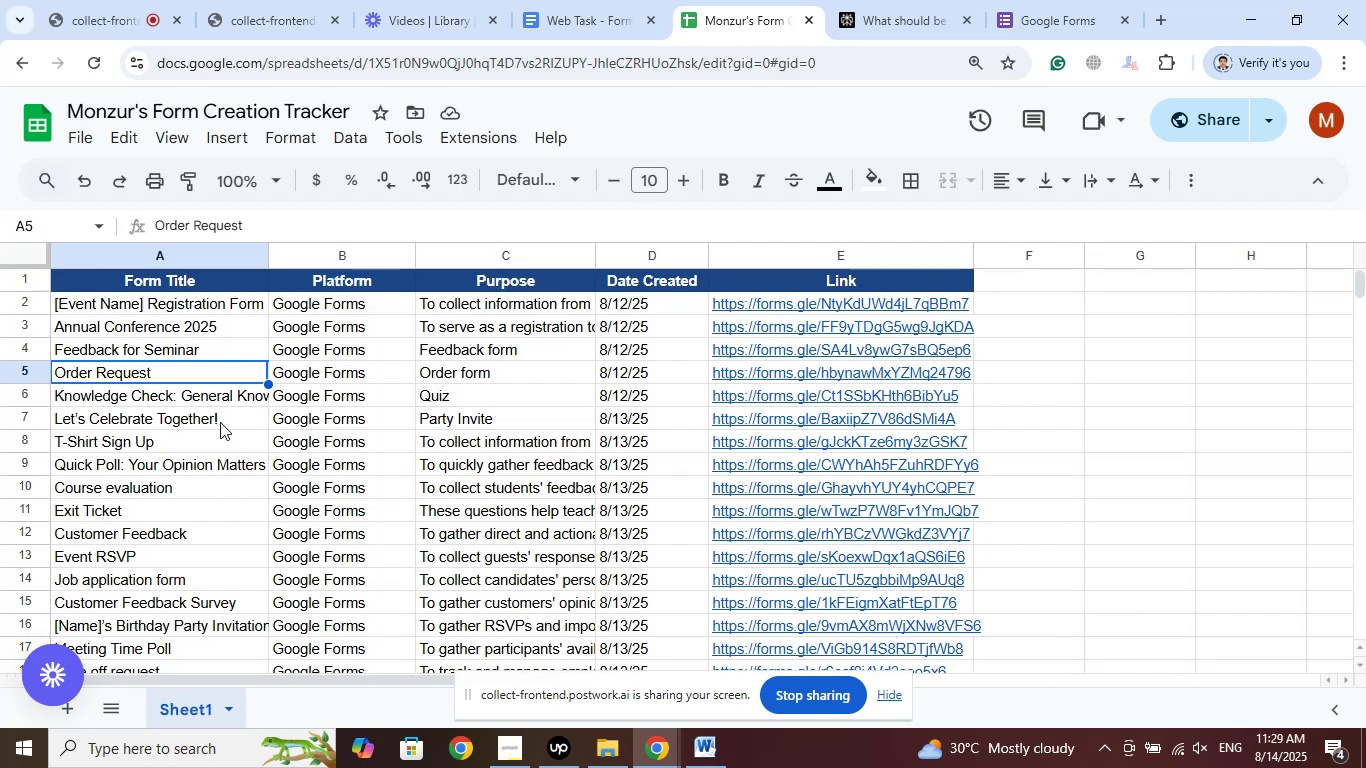 
wait(22.3)
 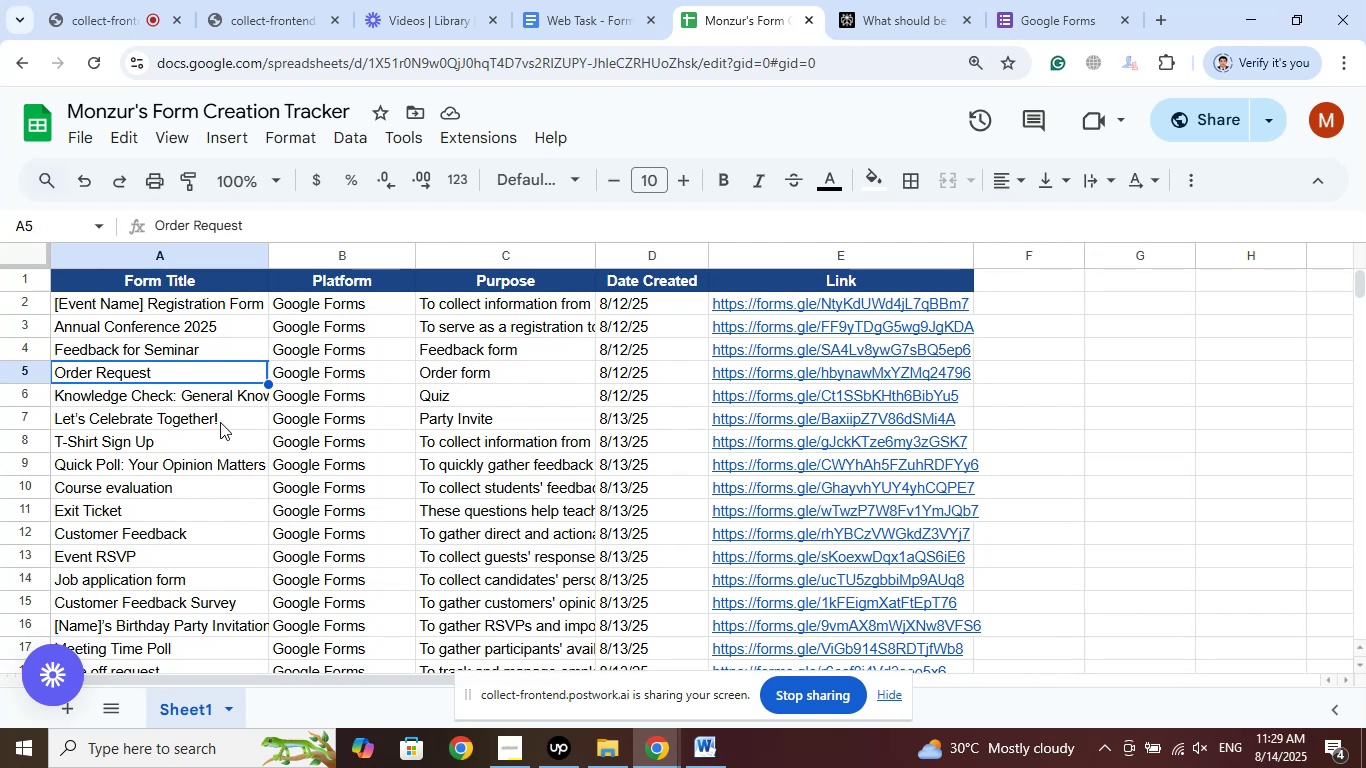 
left_click([670, 367])
 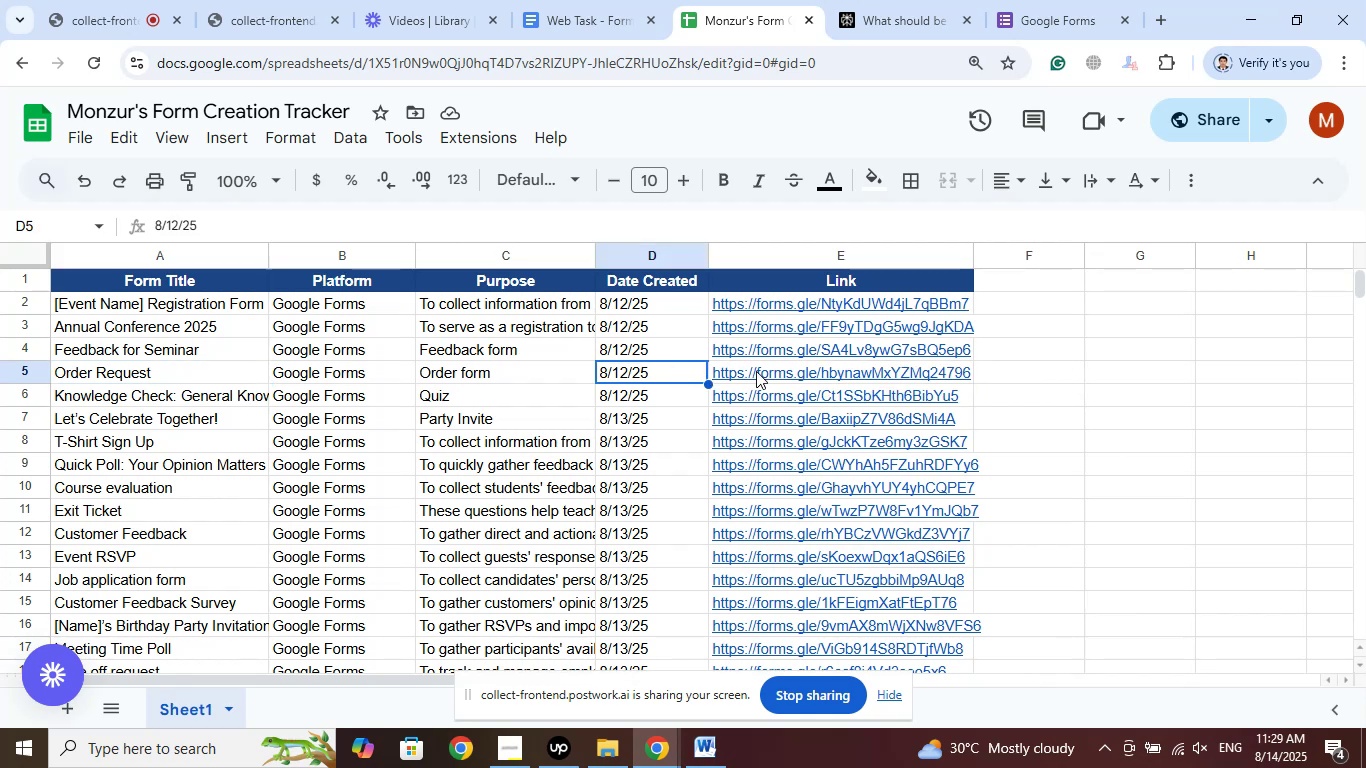 
right_click([756, 371])
 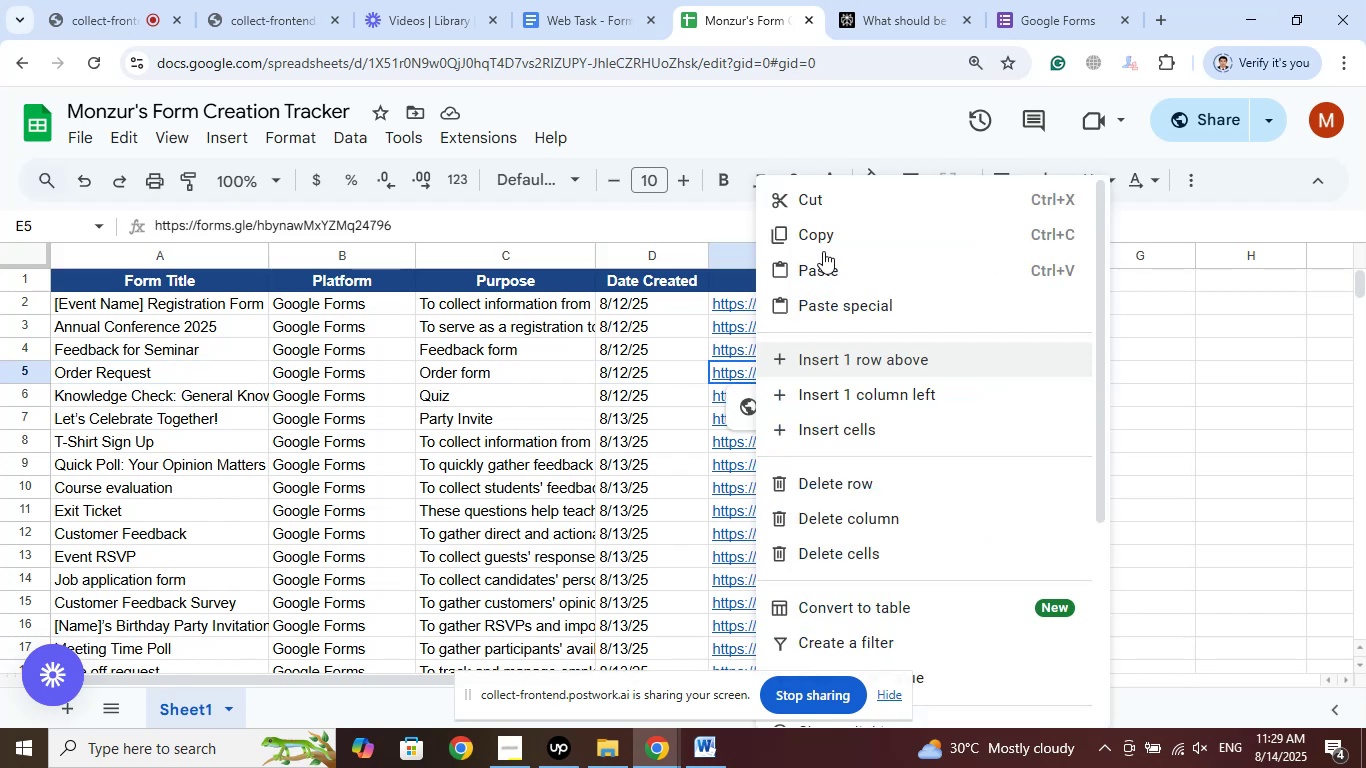 
left_click([821, 225])
 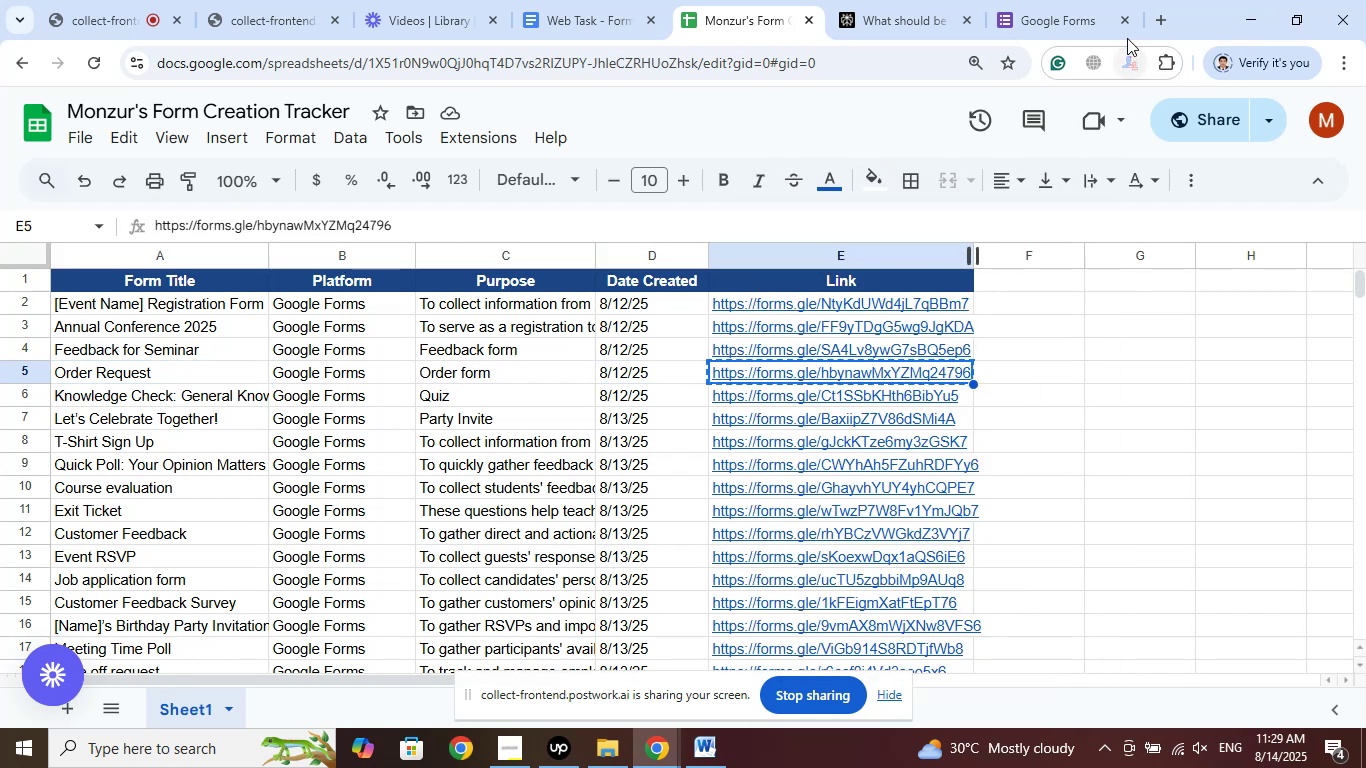 
left_click([1155, 12])
 